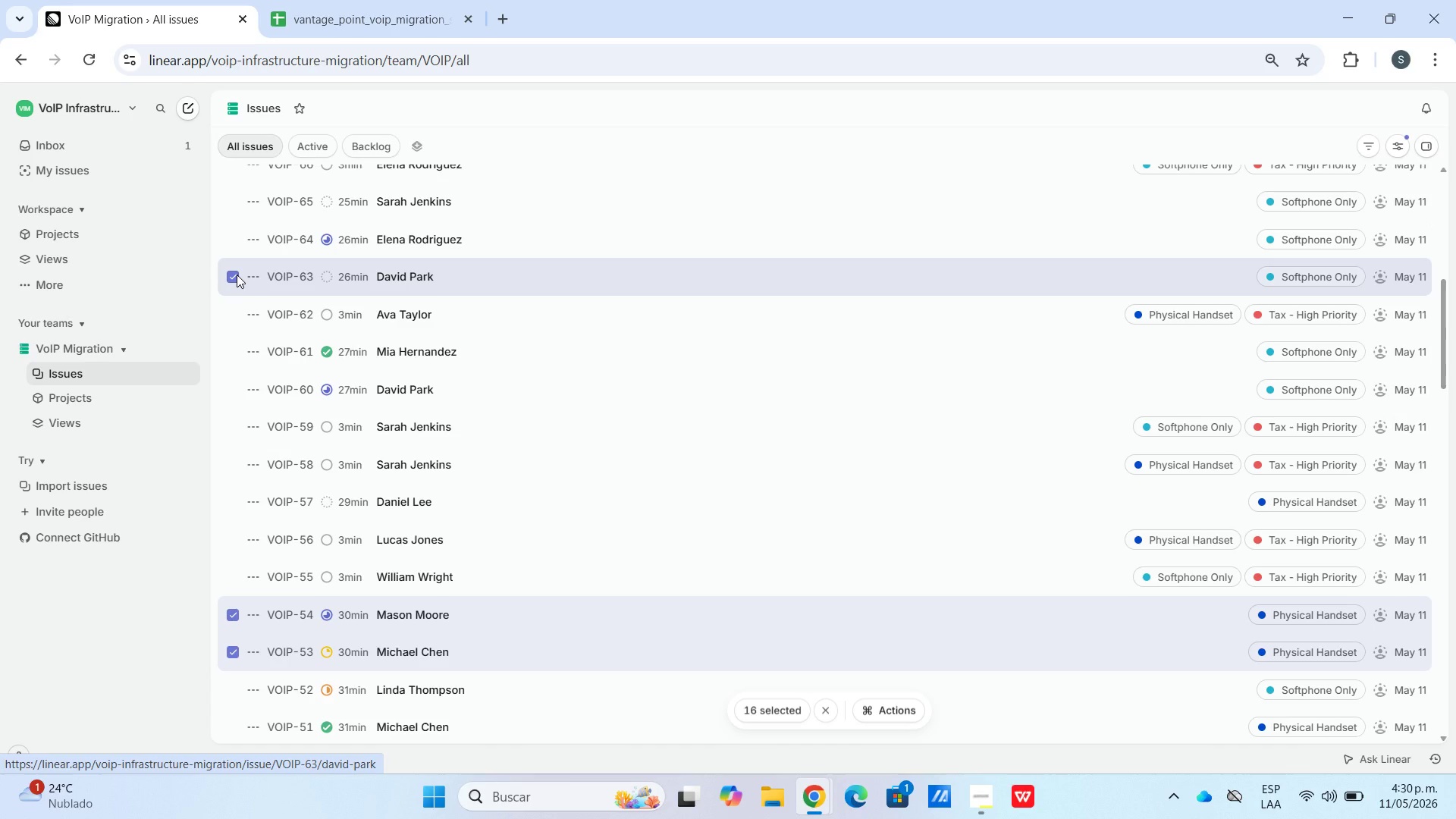 
wait(5.36)
 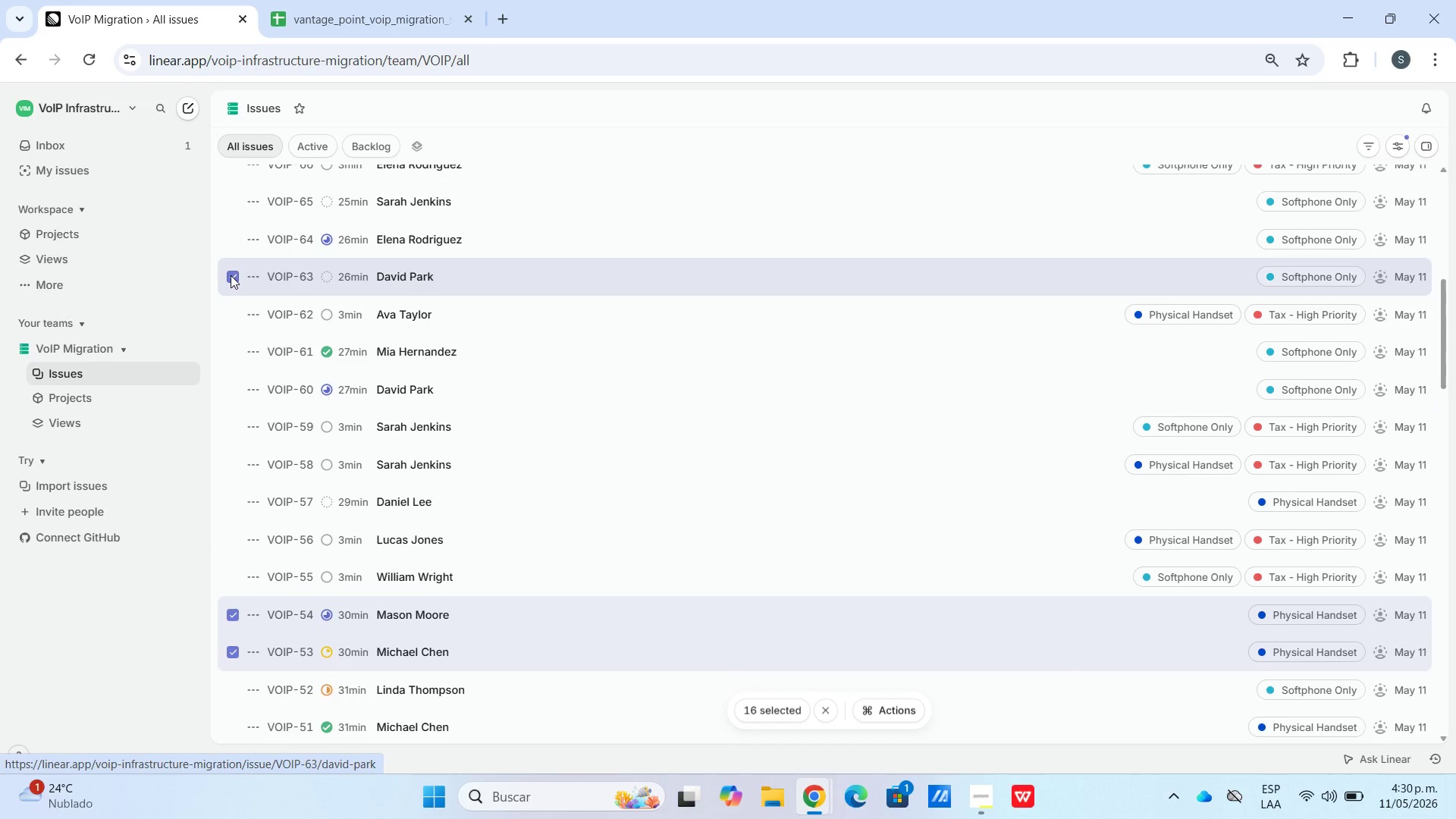 
left_click([231, 200])
 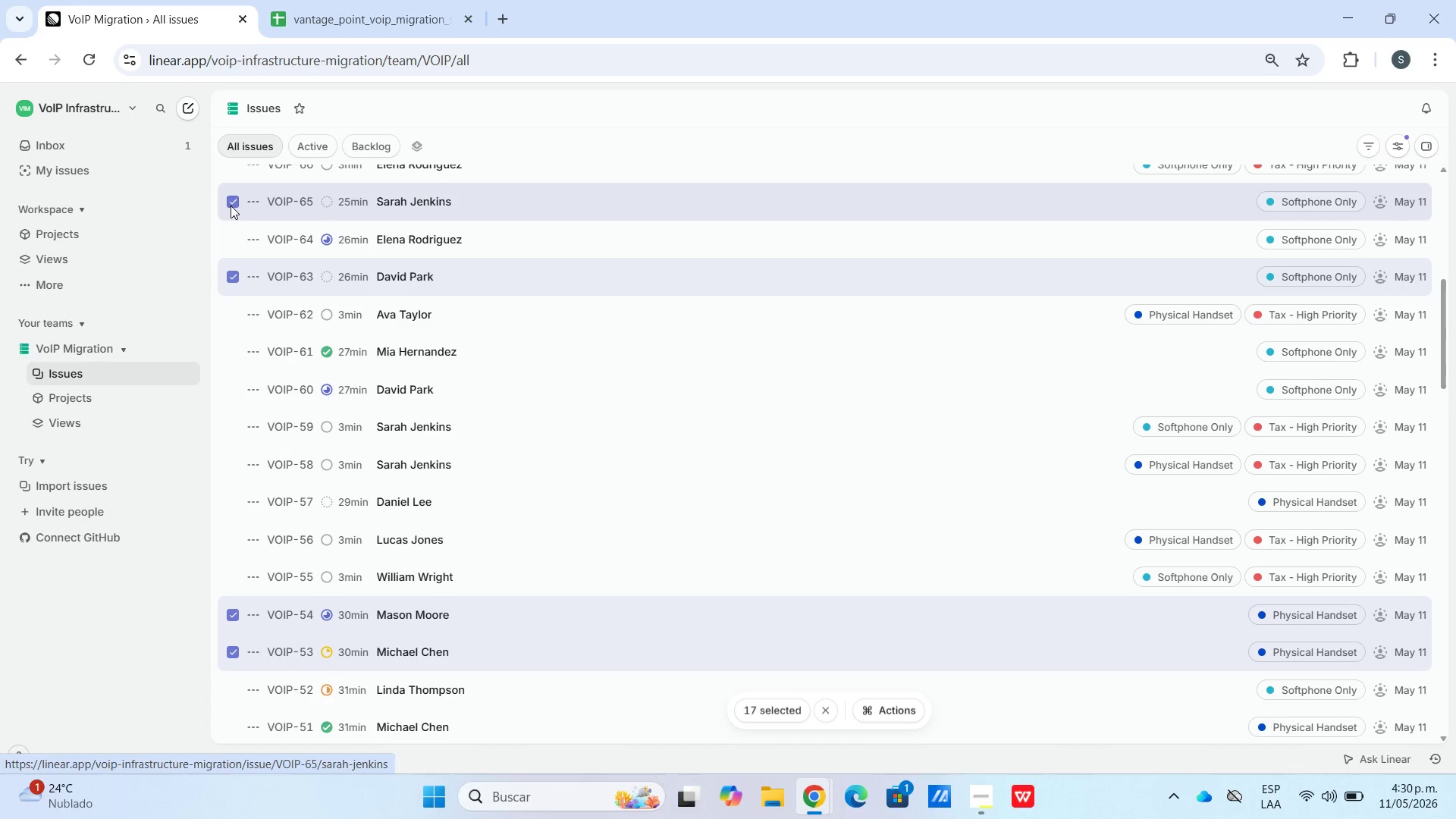 
scroll: coordinate [314, 306], scroll_direction: up, amount: 2.0
 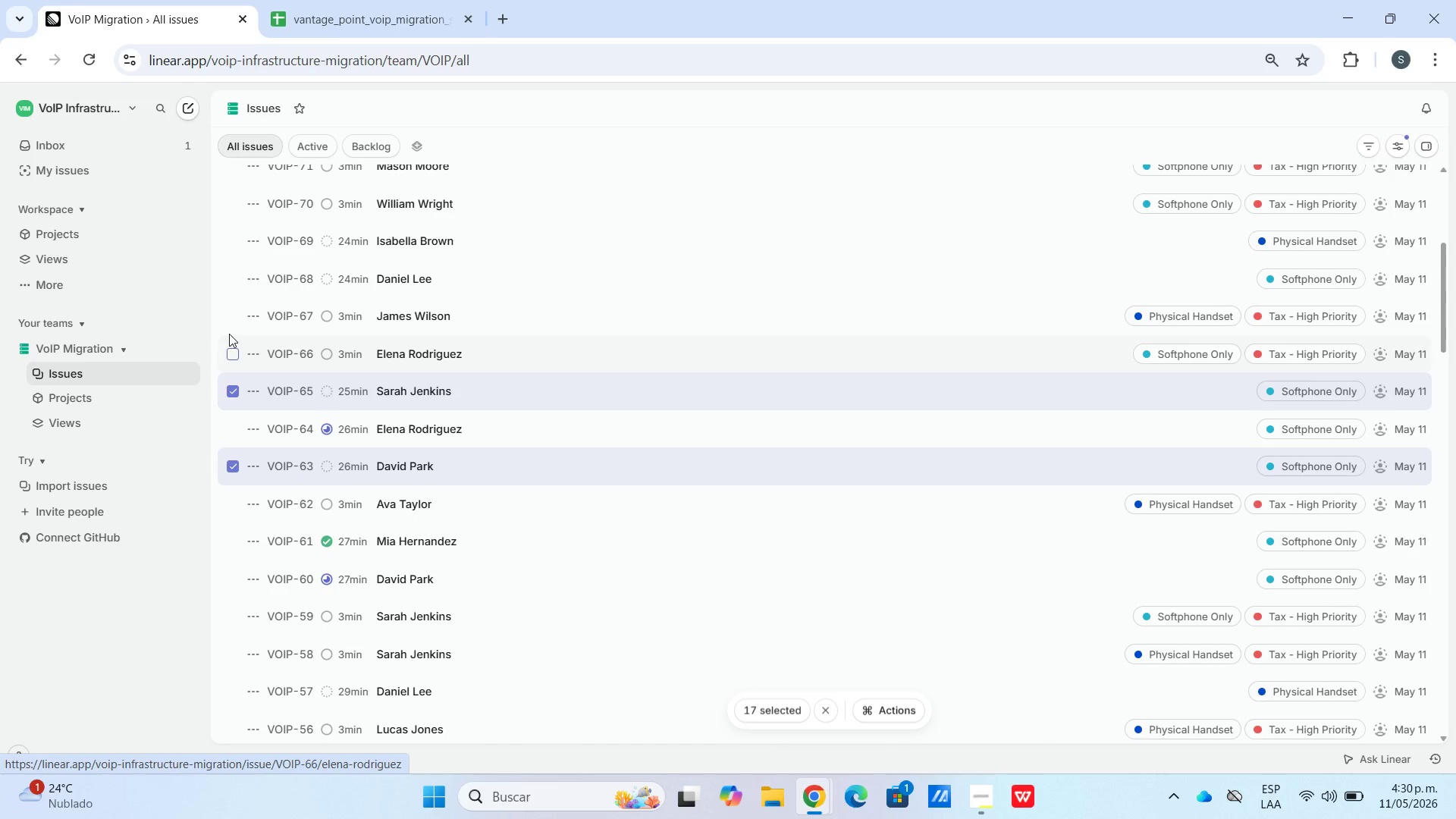 
left_click([229, 284])
 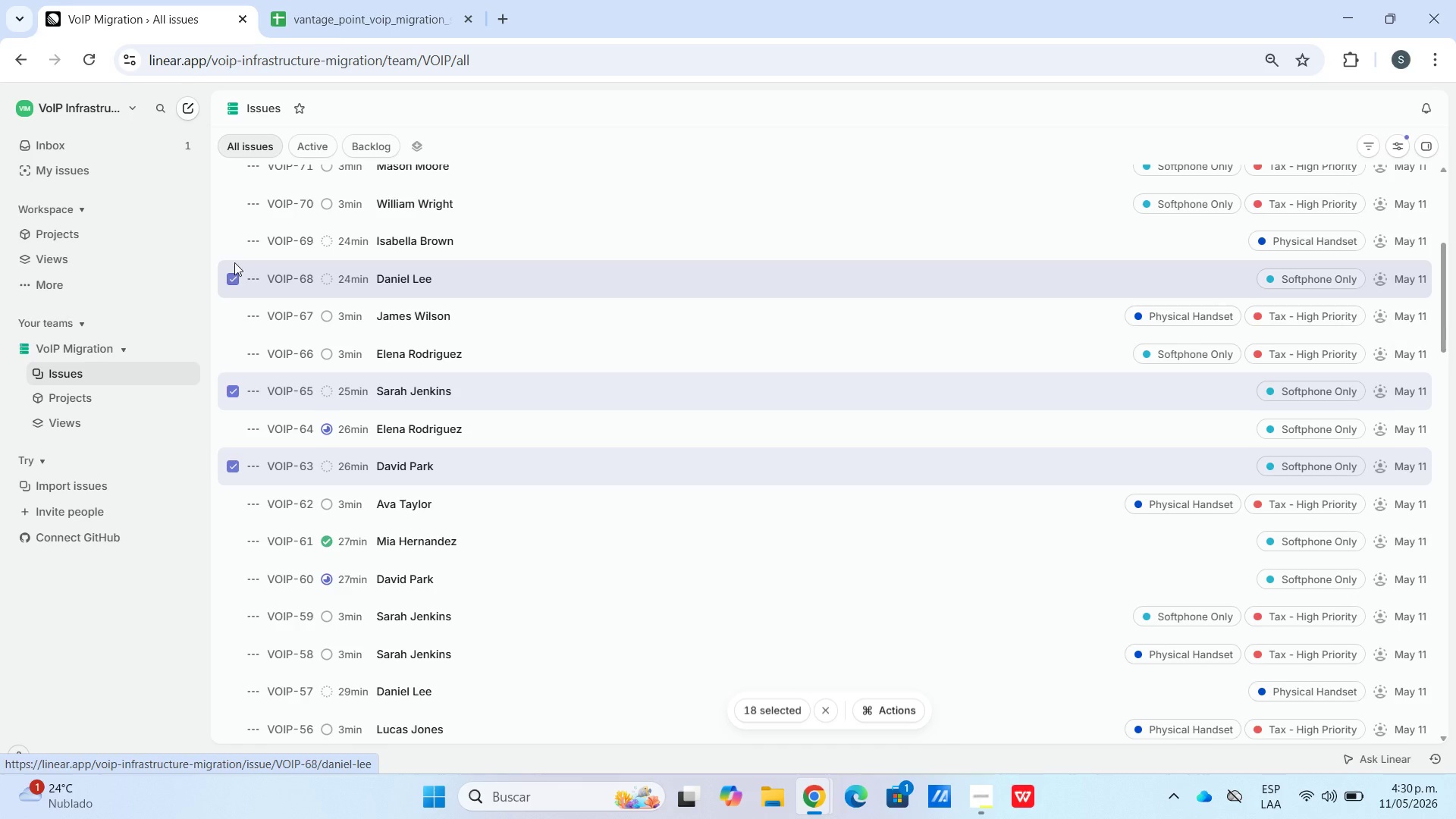 
left_click([231, 240])
 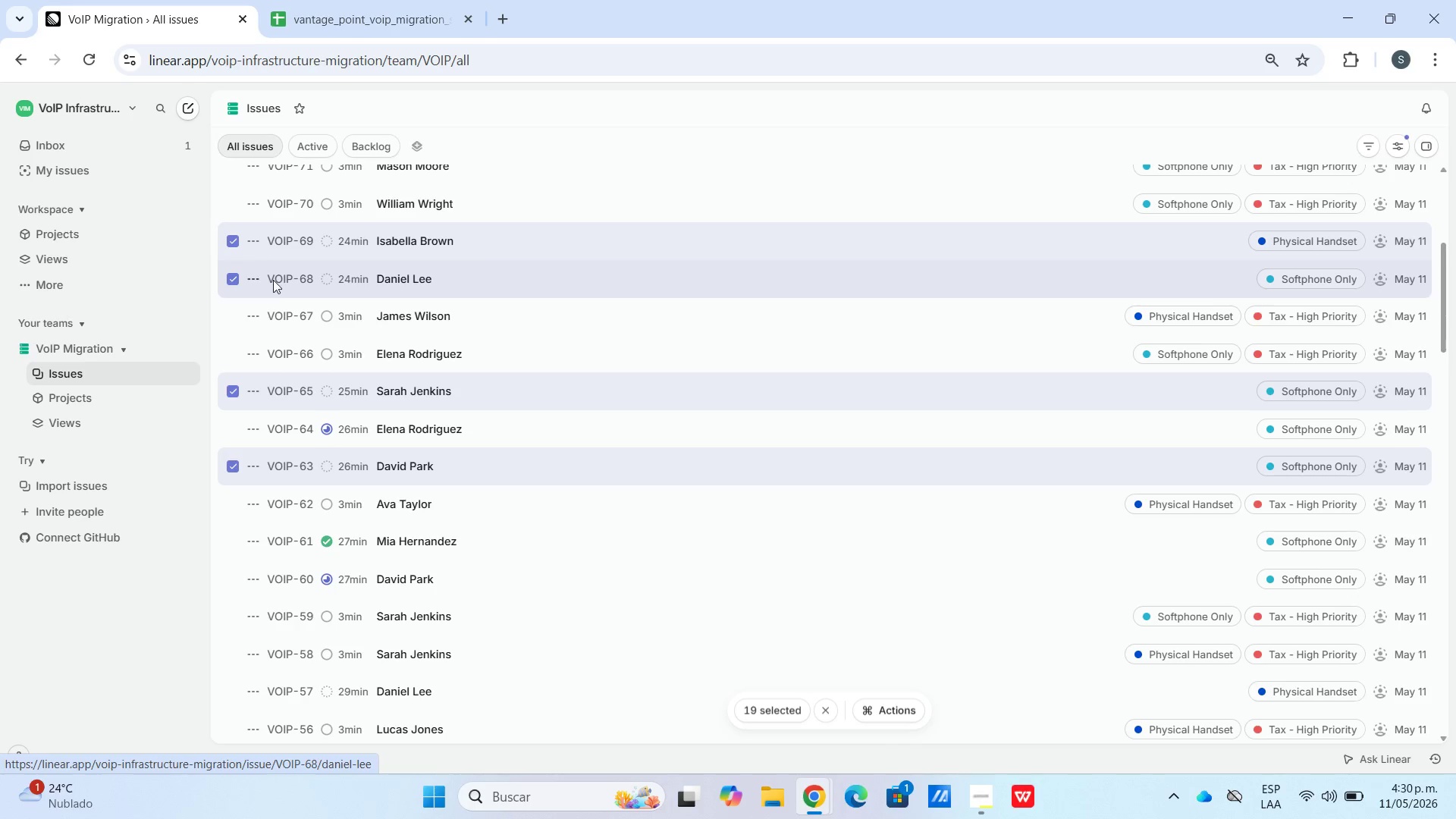 
scroll: coordinate [335, 335], scroll_direction: up, amount: 4.0
 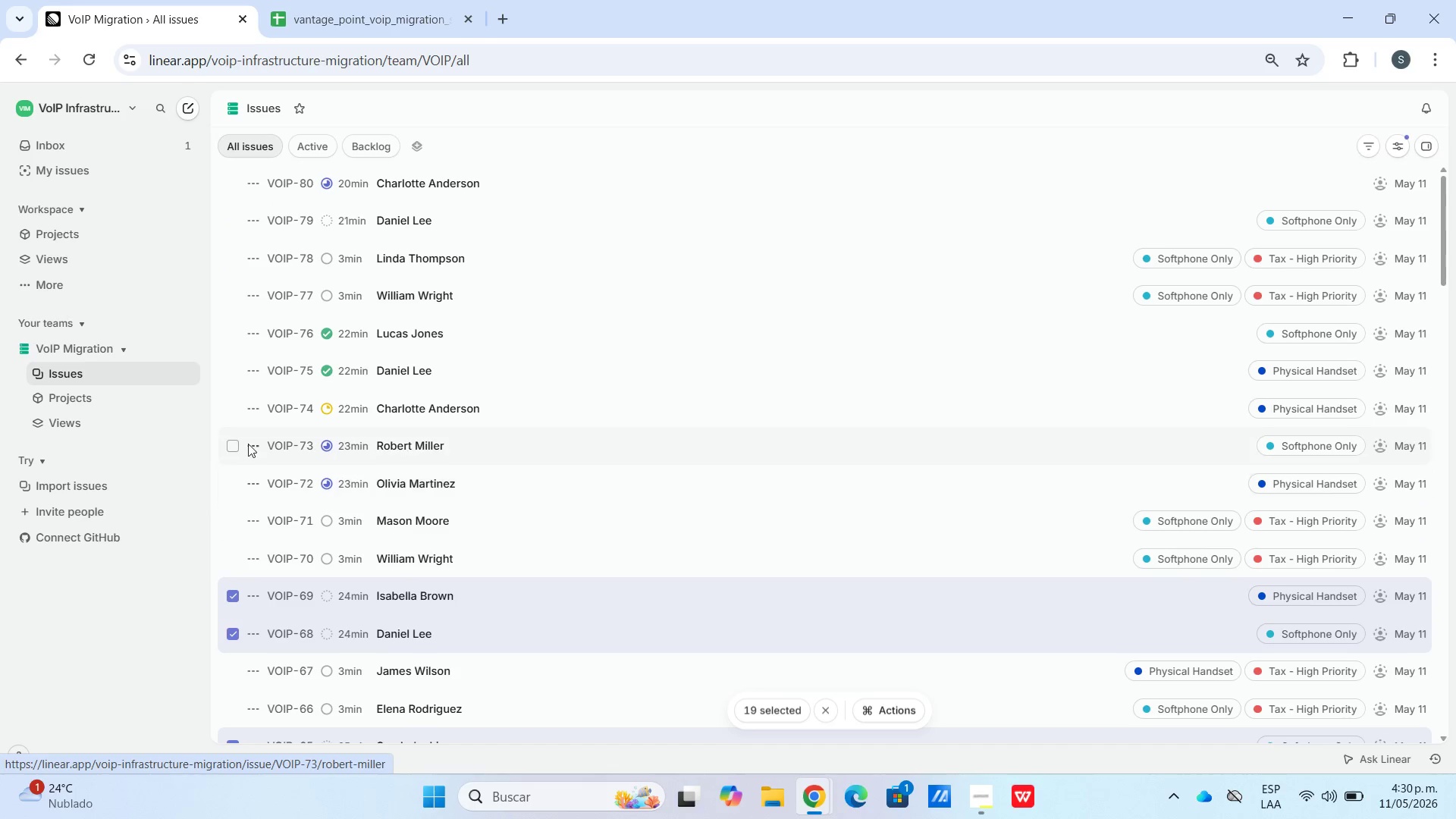 
left_click([239, 446])
 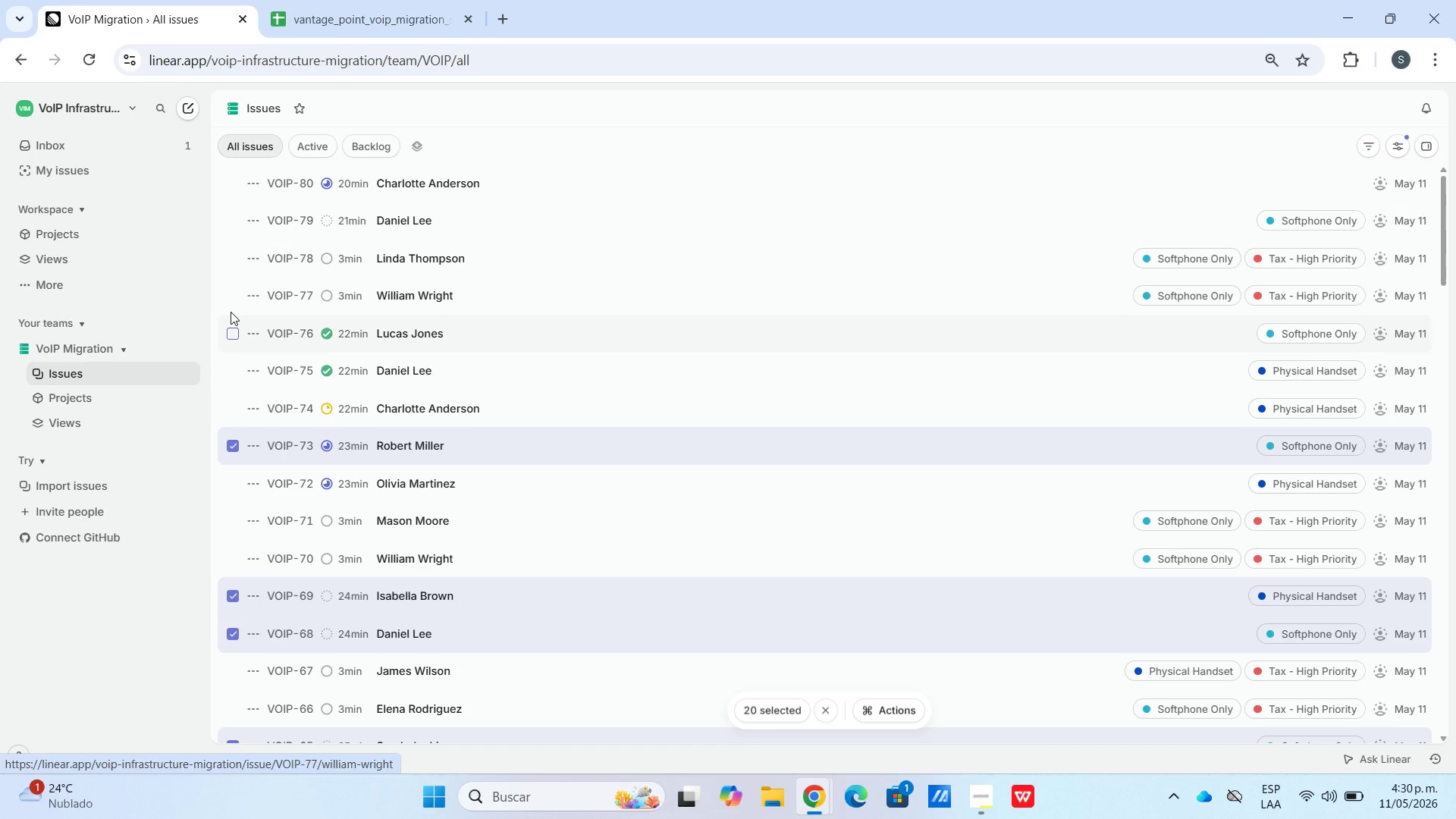 
wait(6.61)
 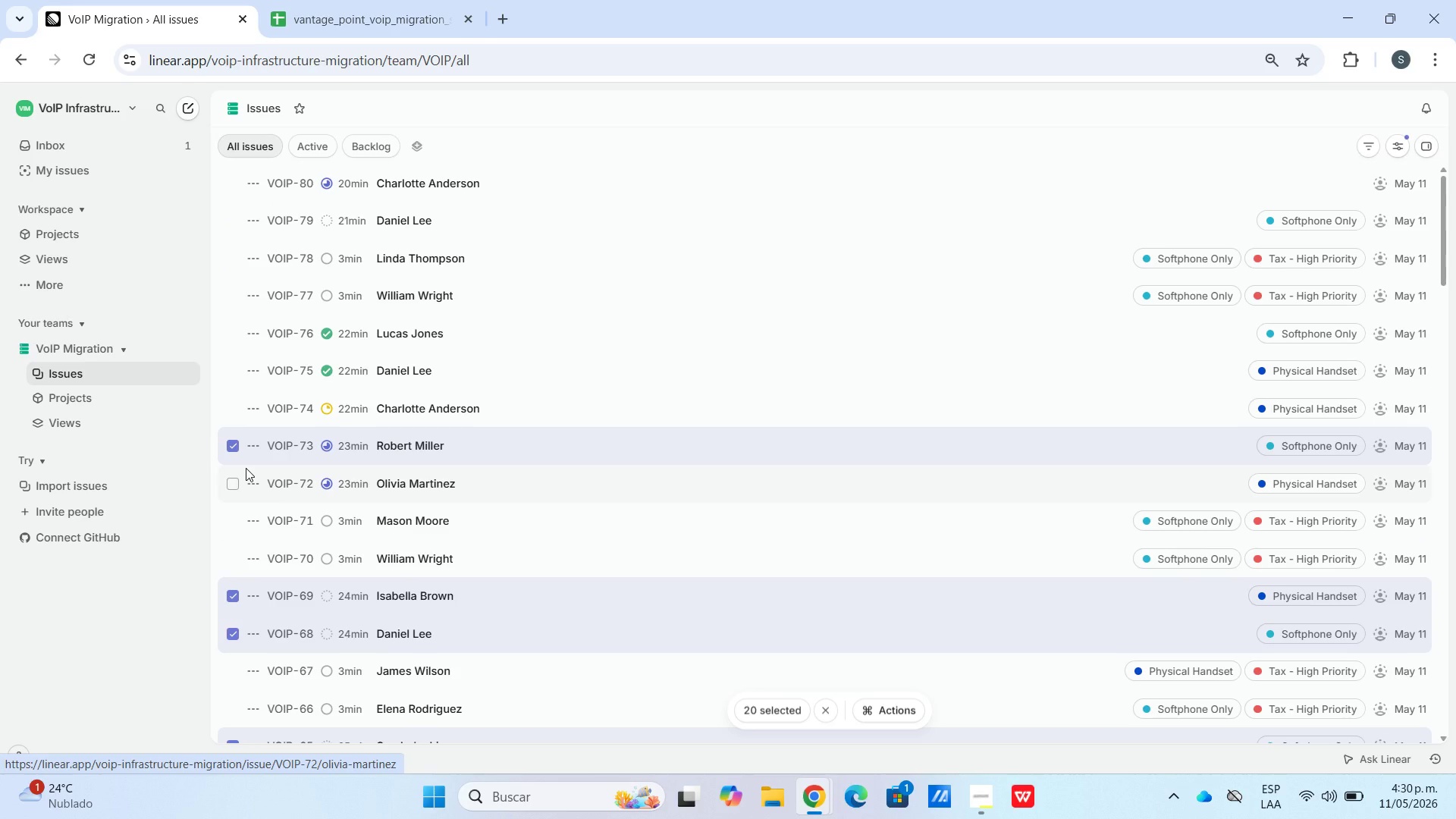 
left_click([232, 411])
 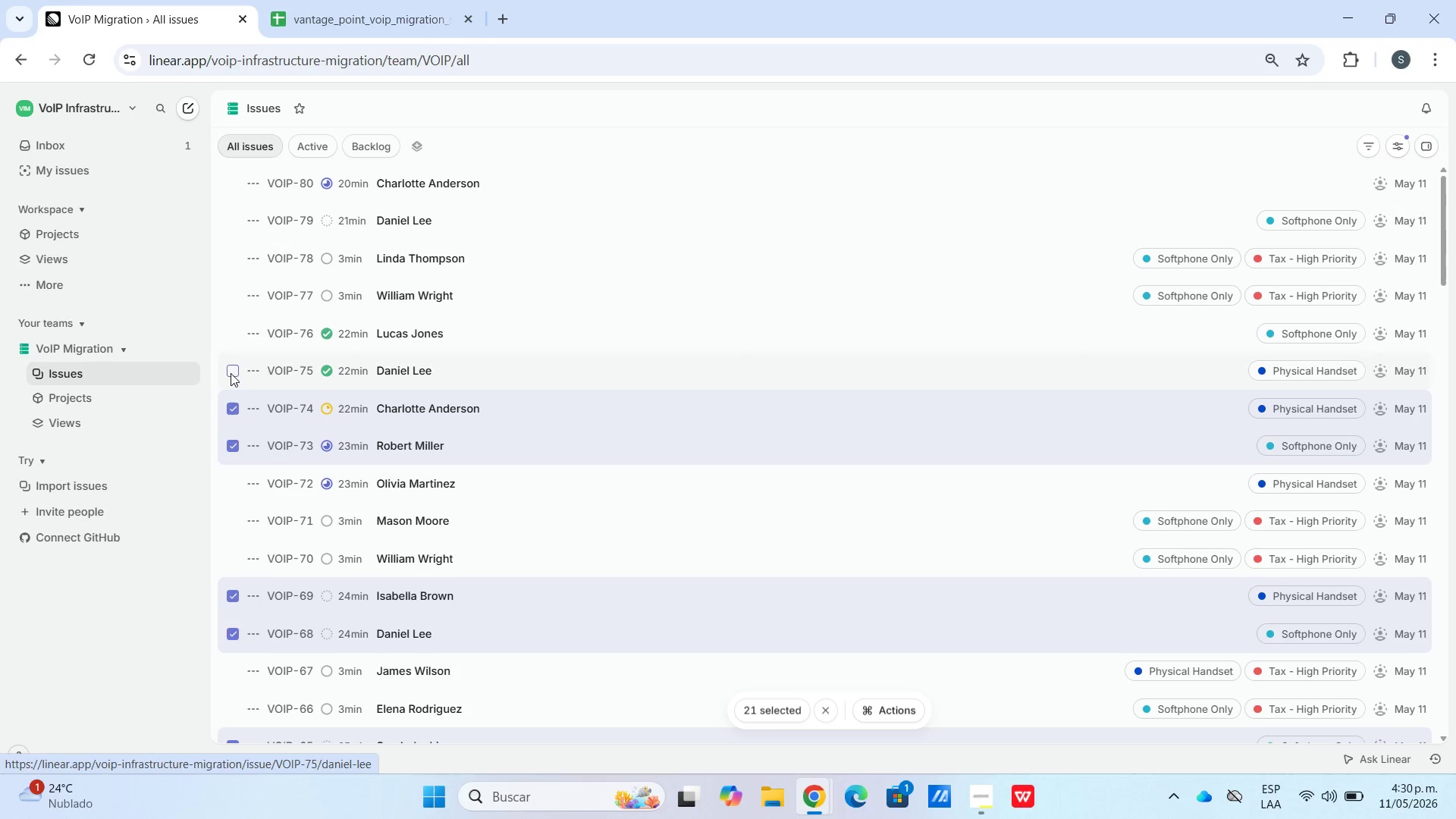 
left_click([231, 377])
 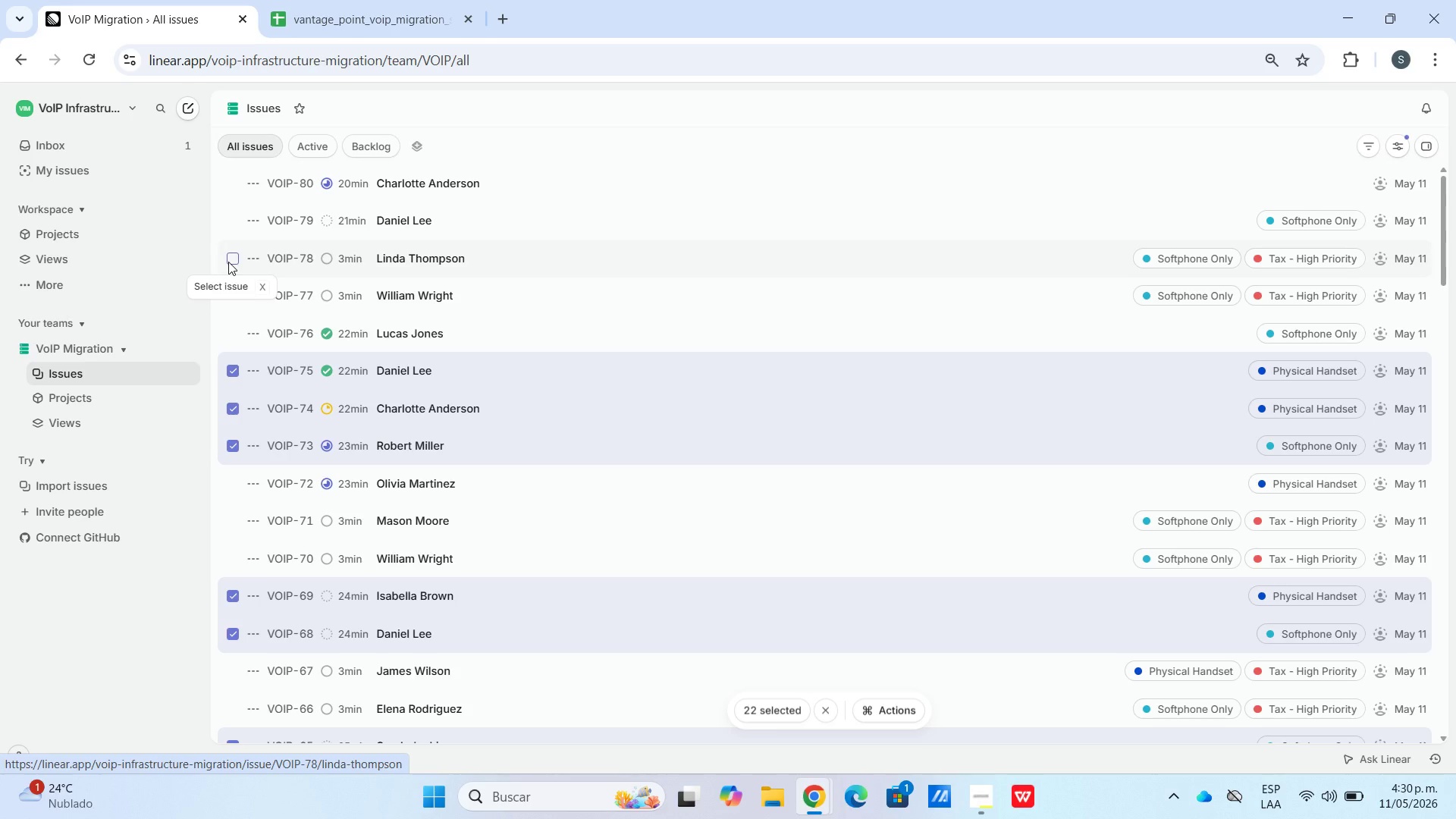 
wait(13.83)
 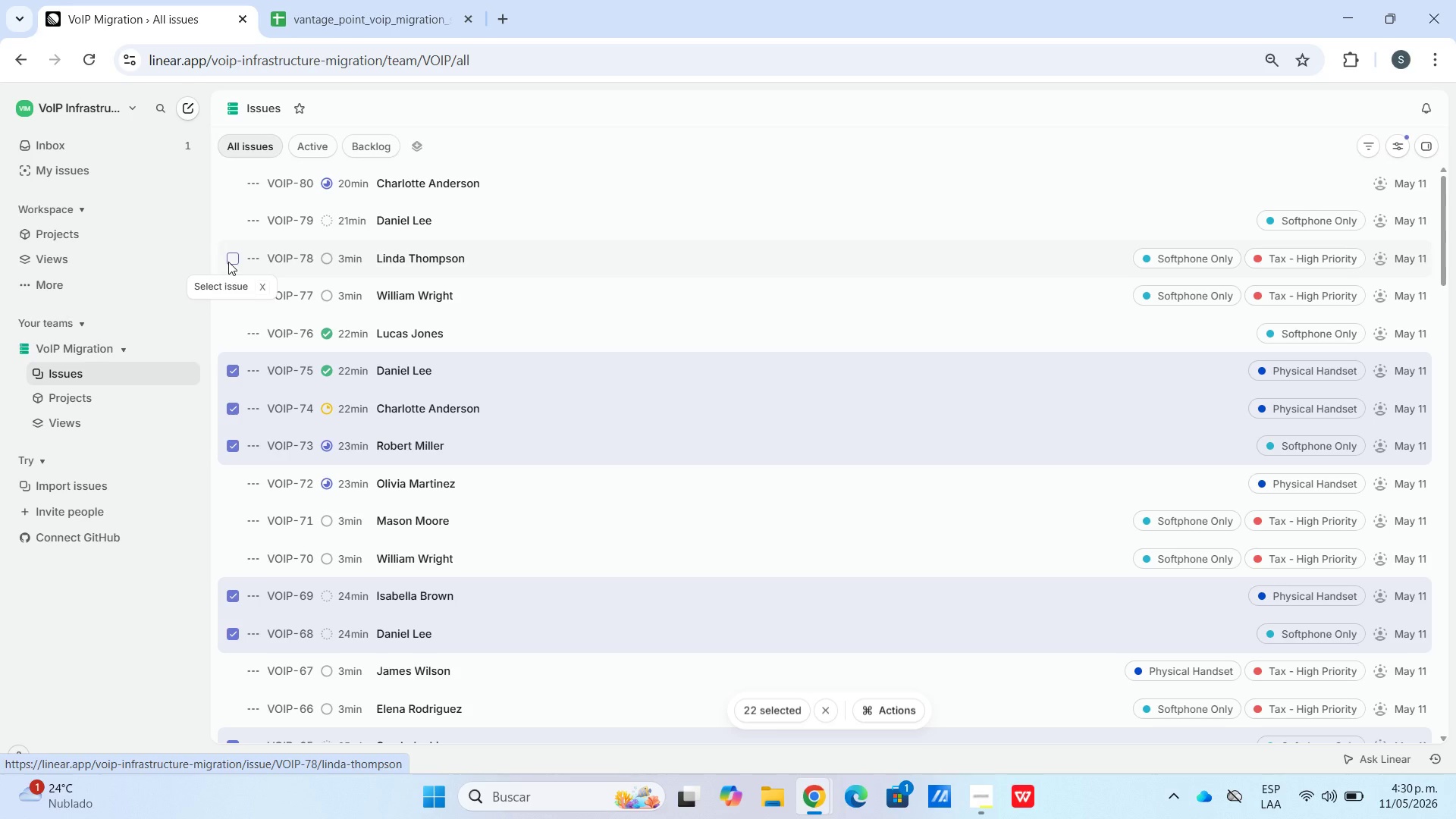 
left_click([234, 266])
 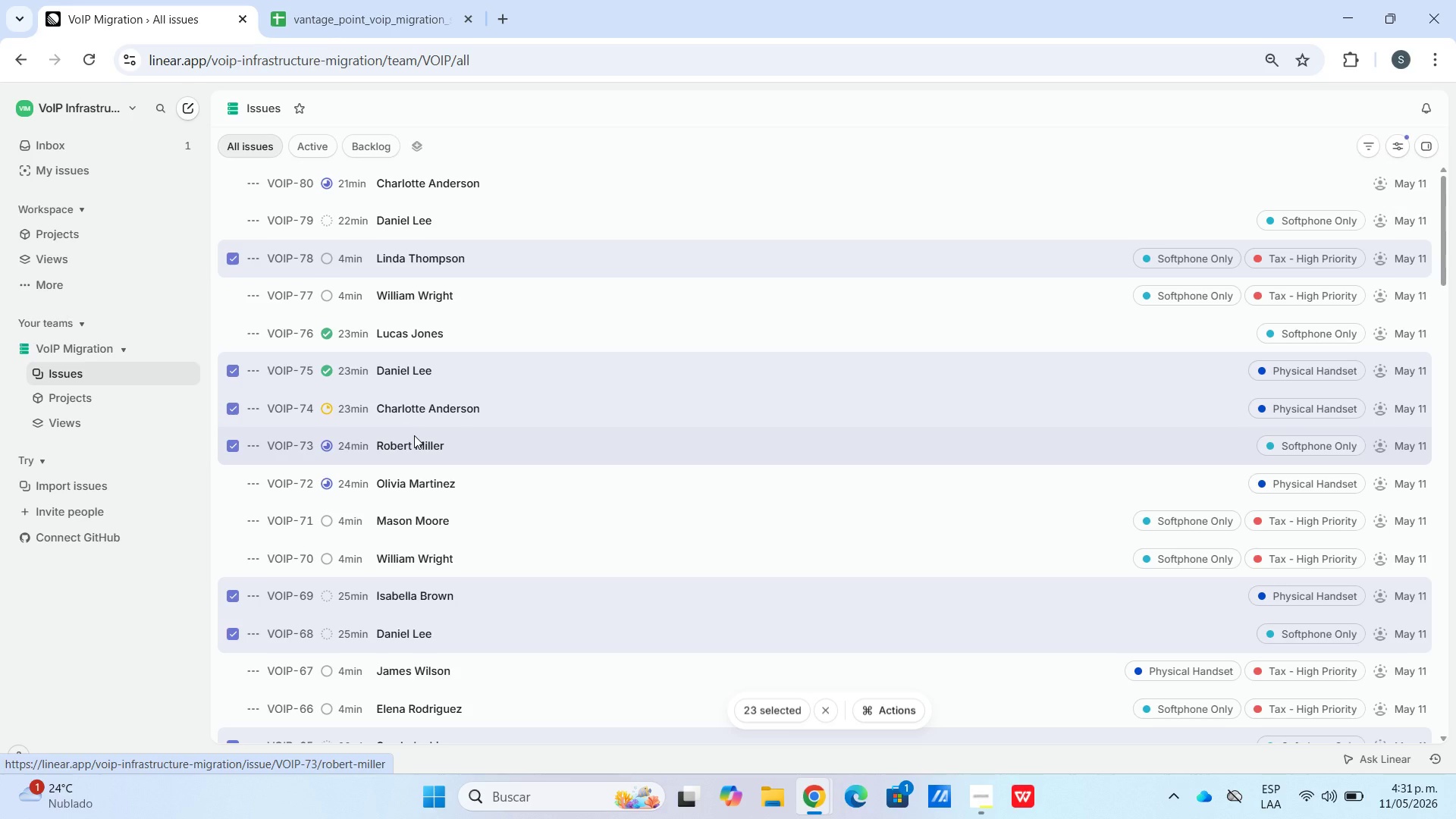 
wait(15.83)
 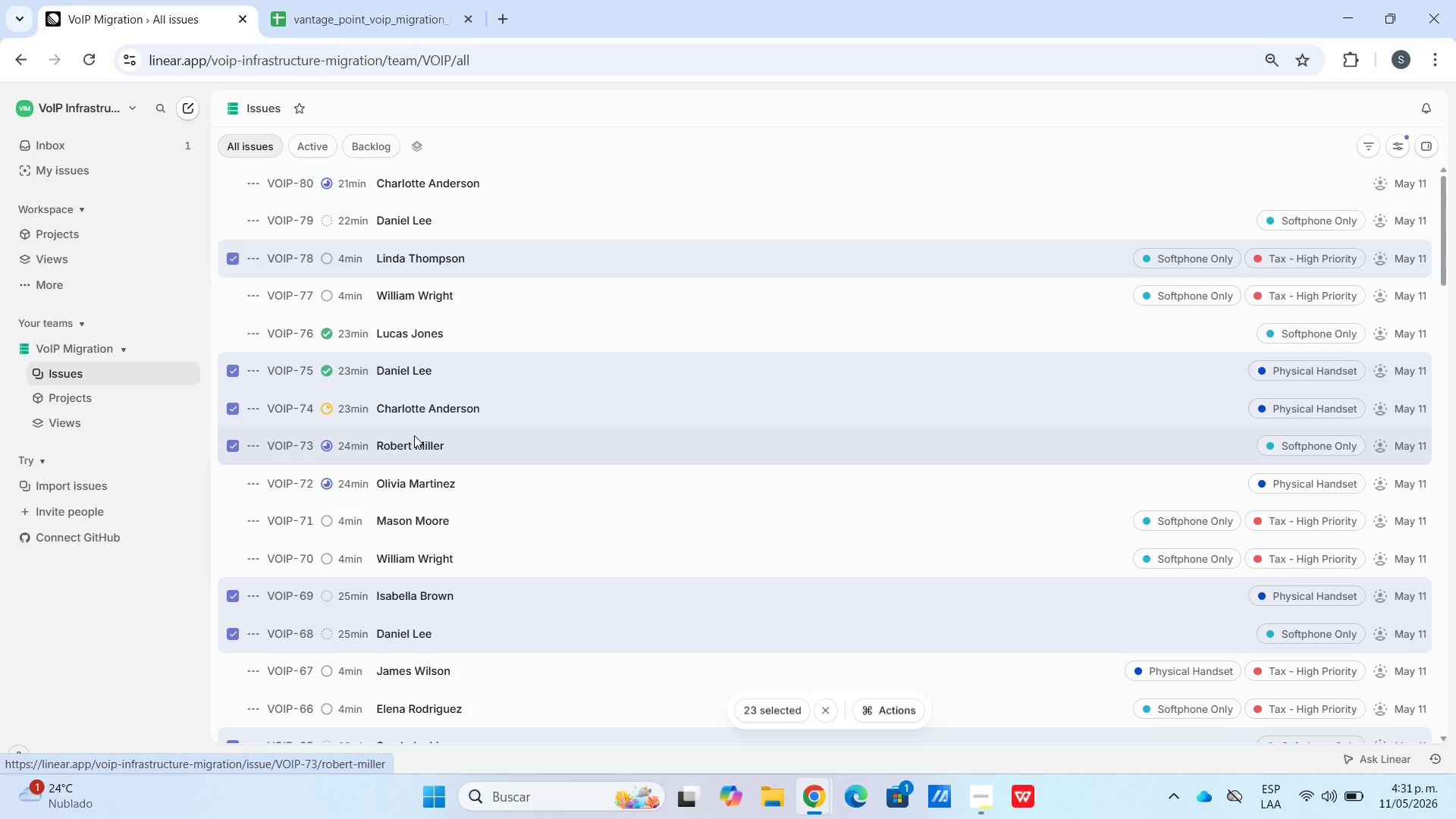 
mouse_move([362, 538])
 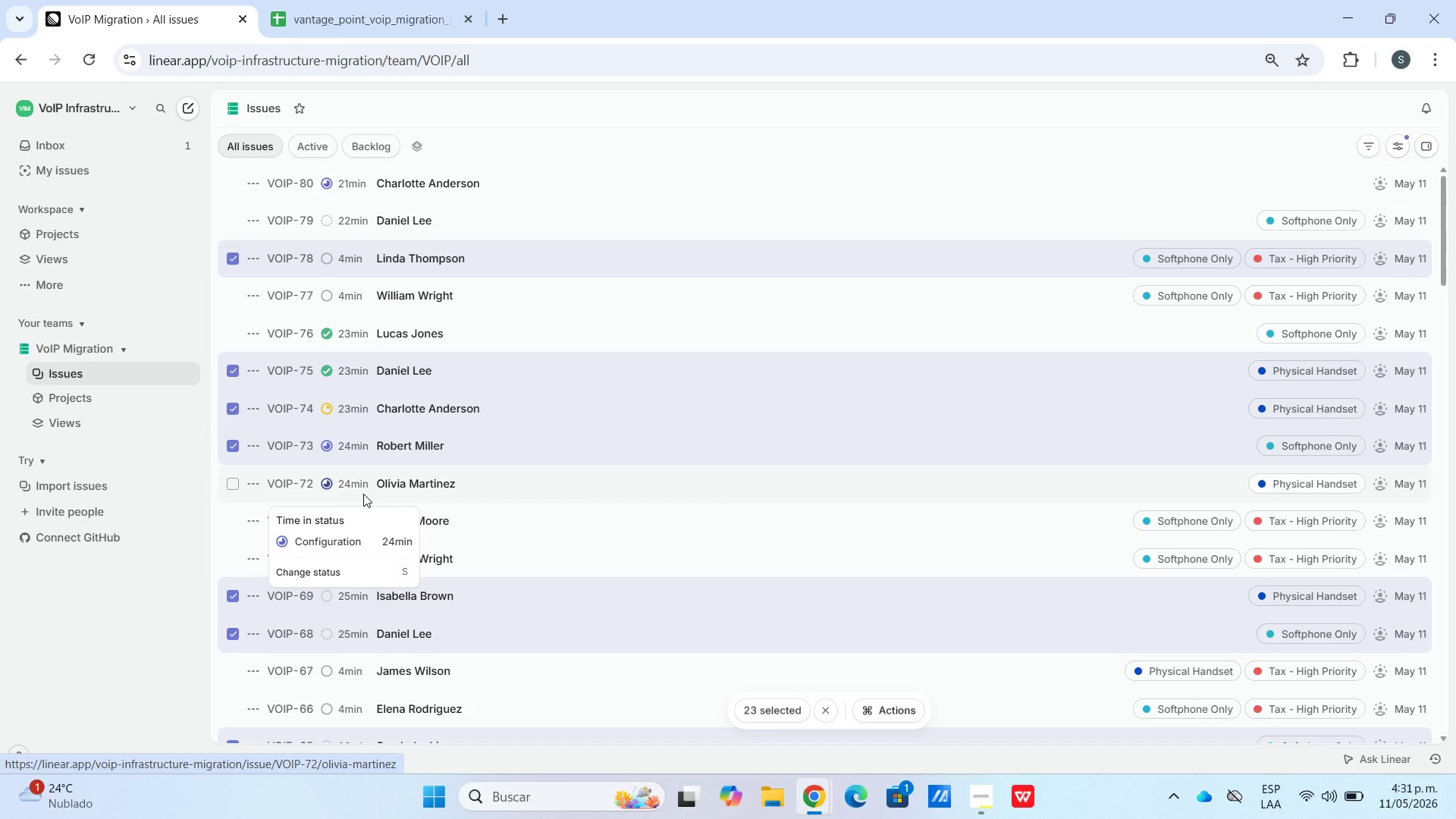 
mouse_move([354, 449])
 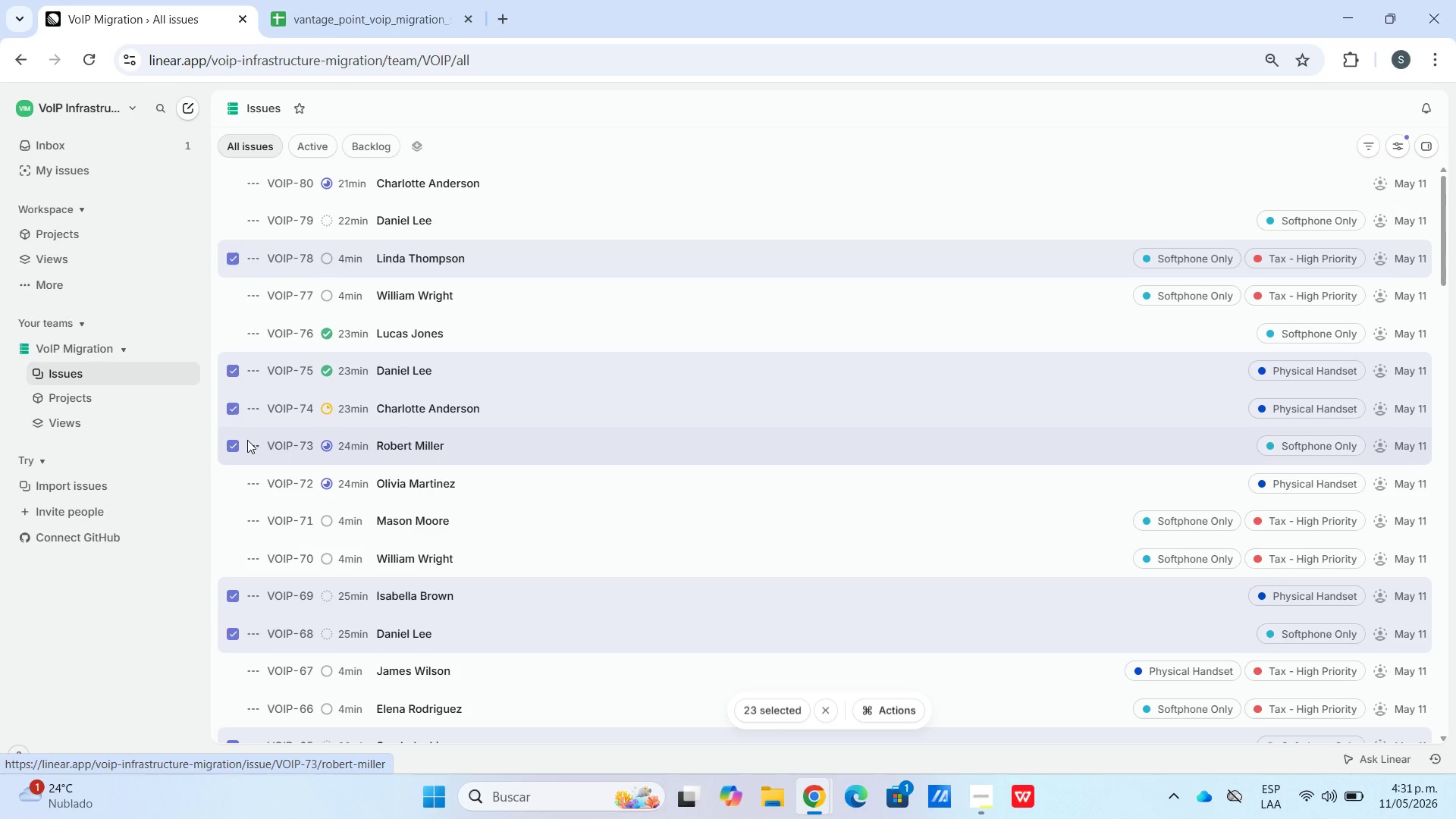 
left_click([229, 413])
 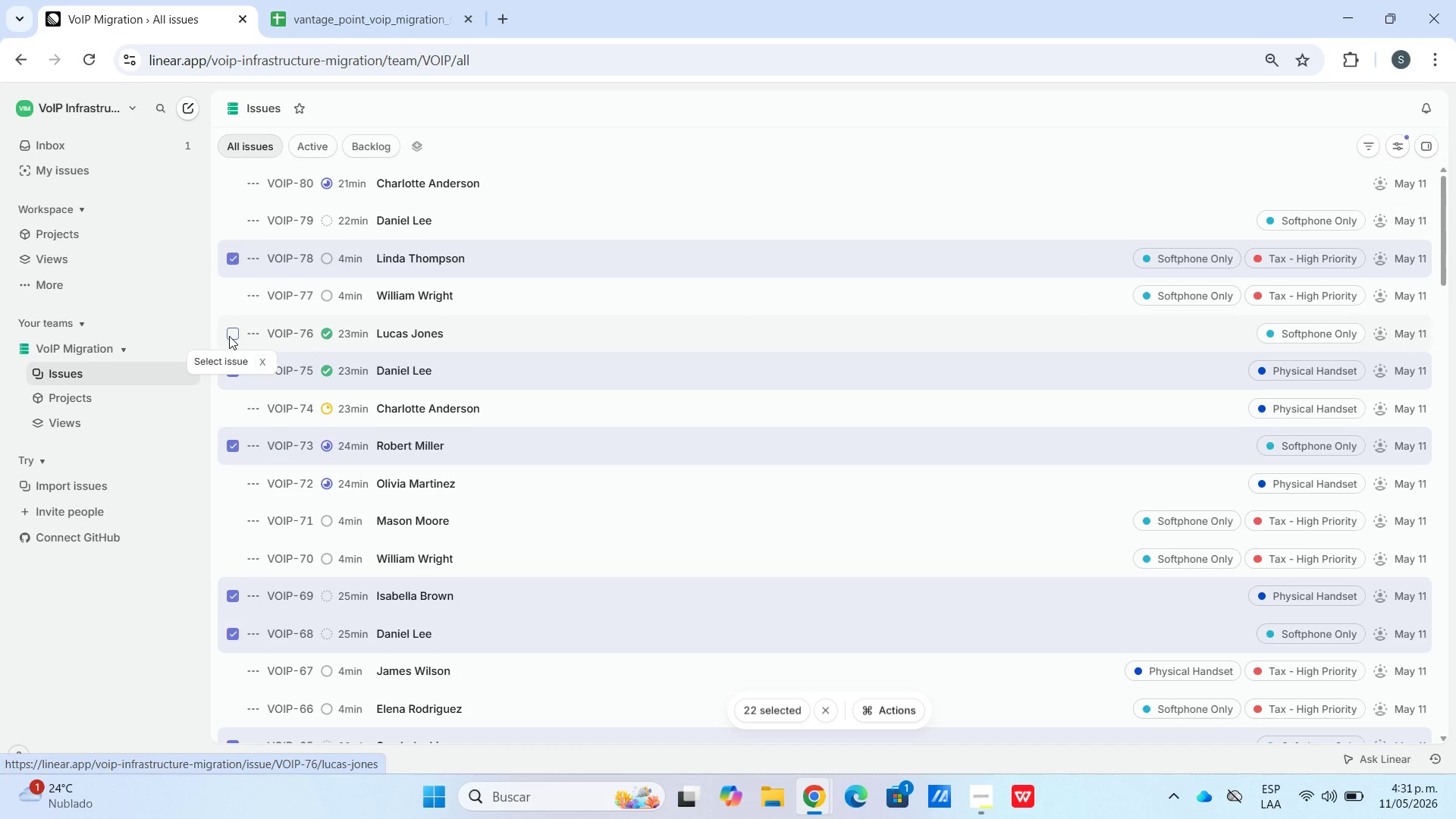 
left_click([229, 336])
 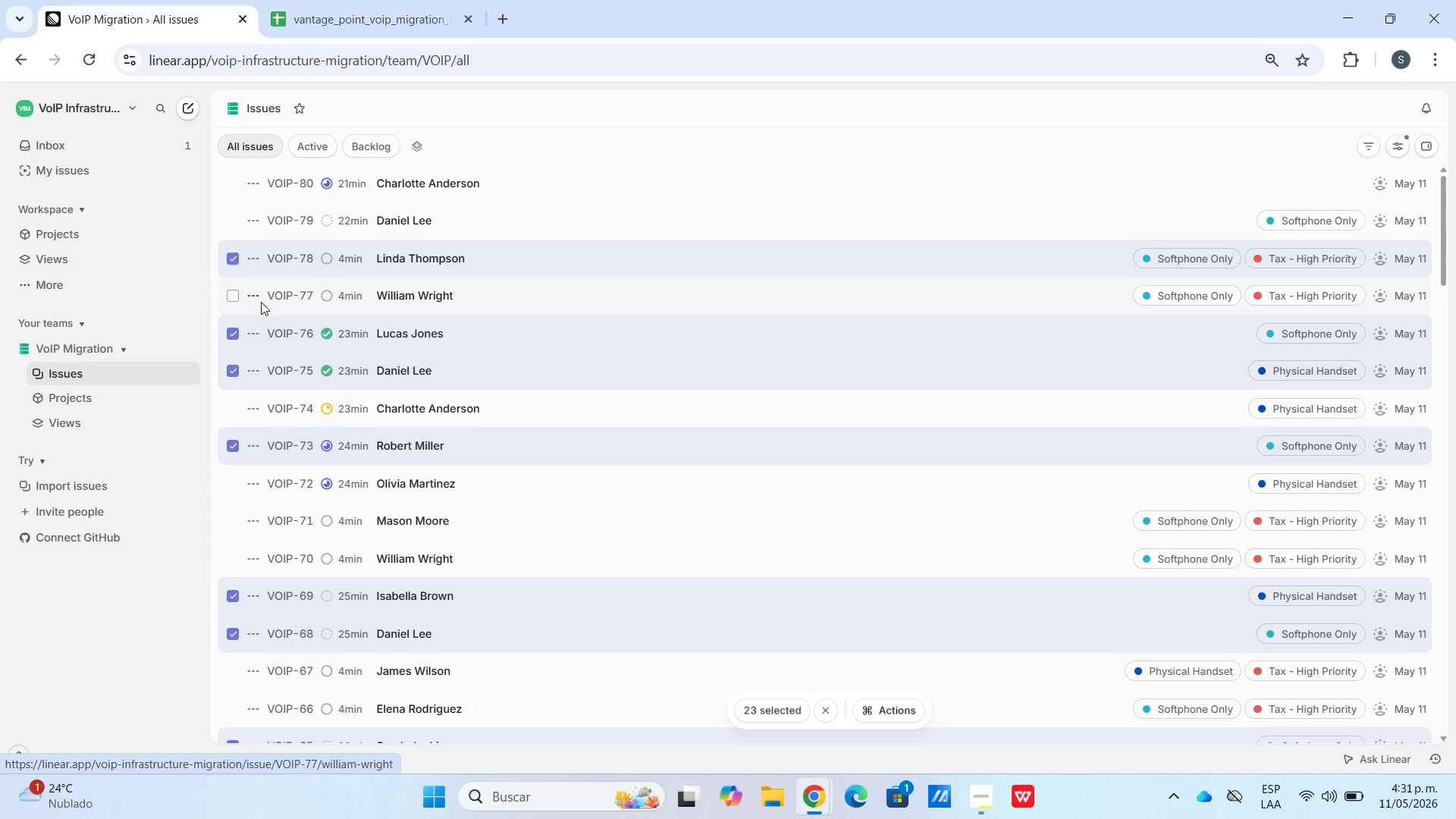 
scroll: coordinate [300, 315], scroll_direction: up, amount: 2.0
 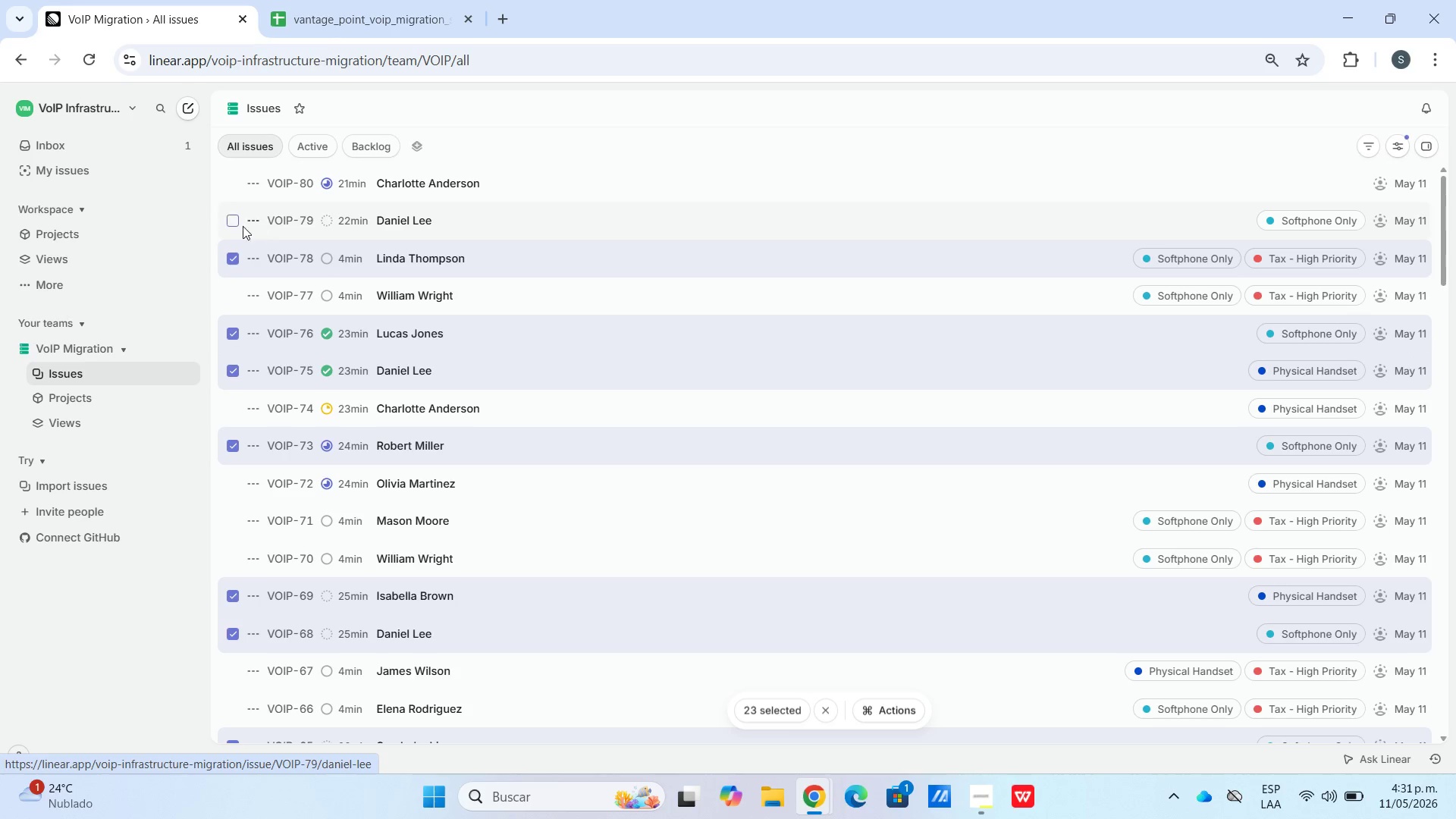 
left_click([231, 218])
 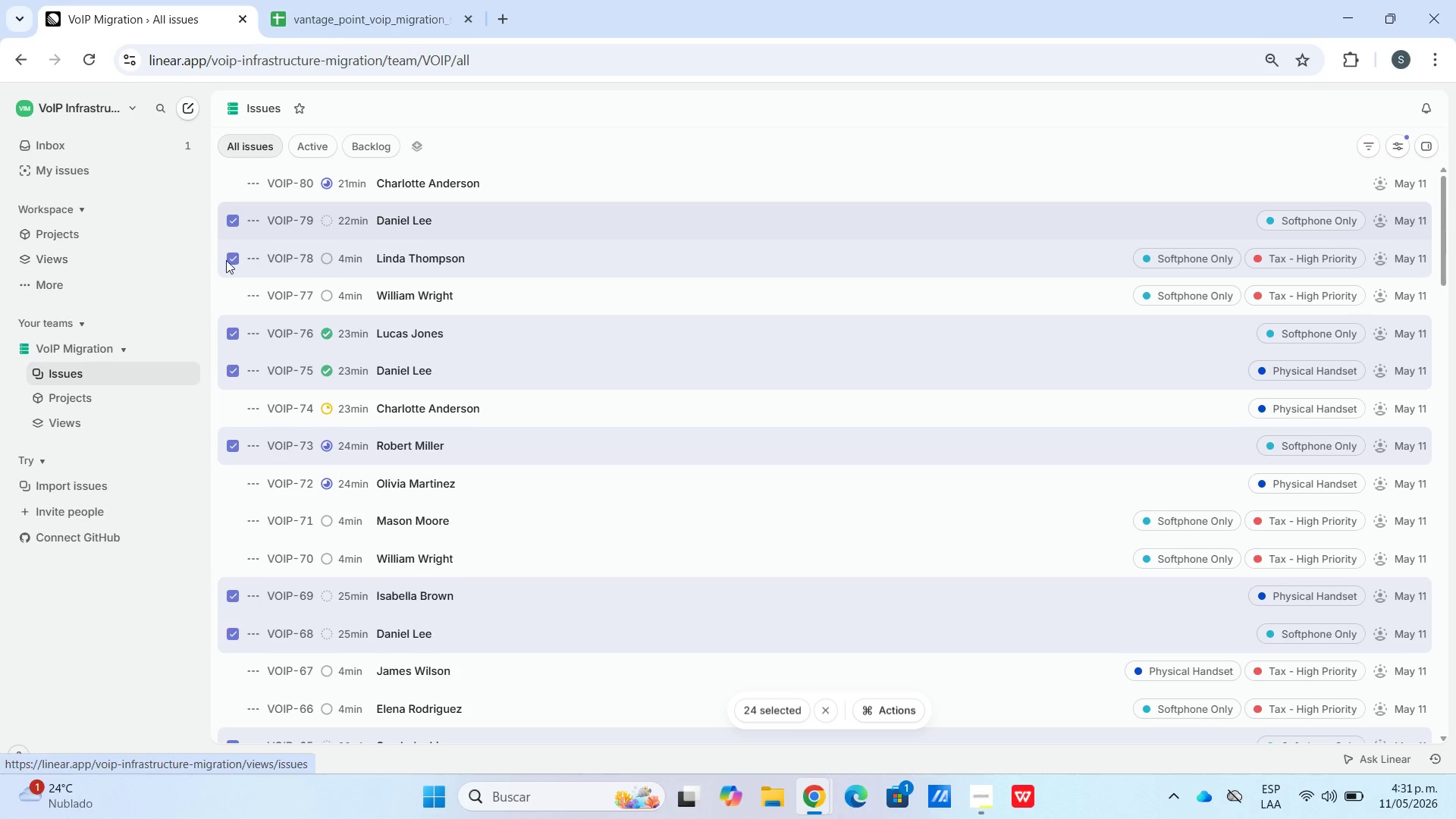 
left_click([232, 258])
 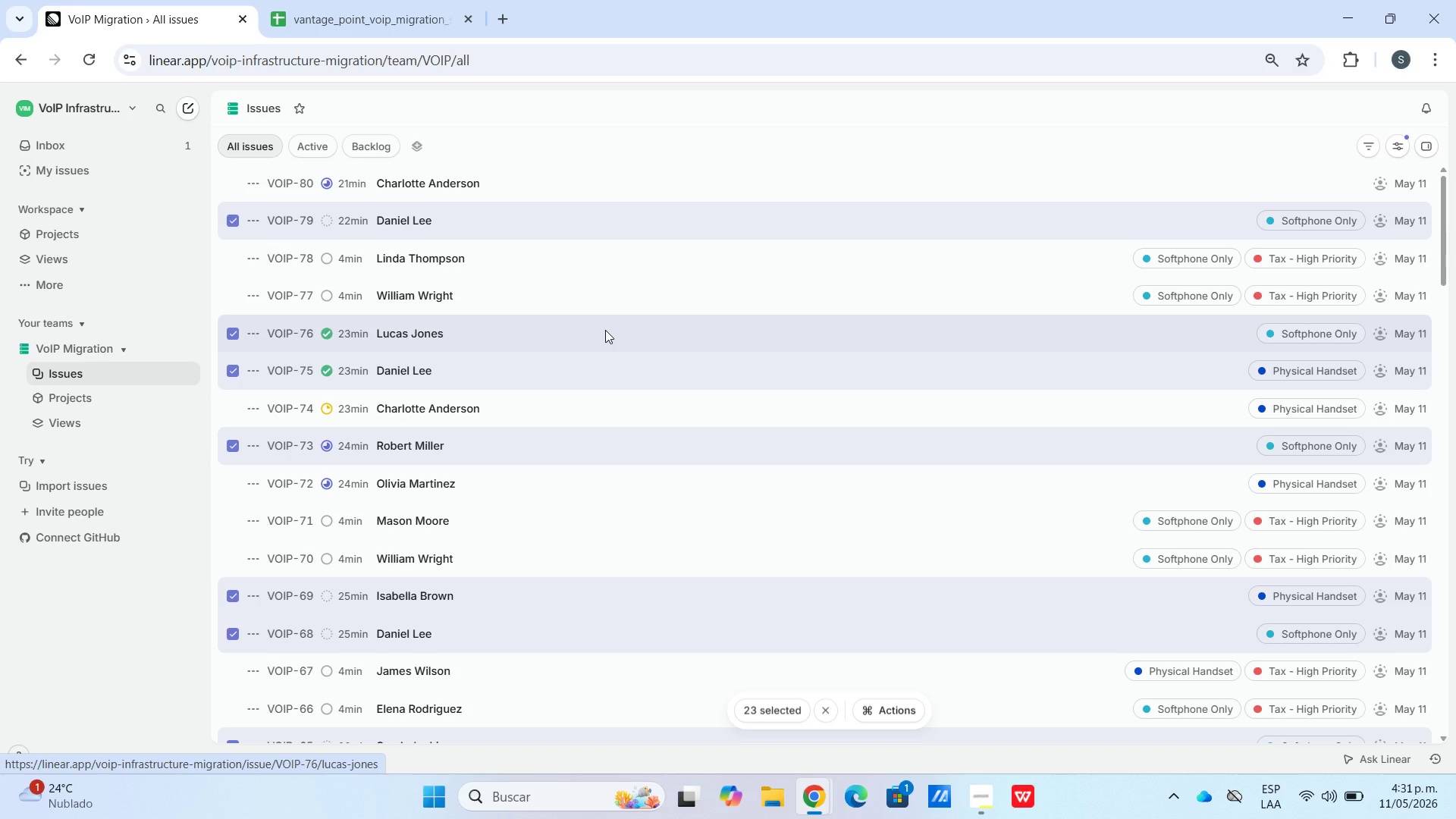 
right_click([535, 353])
 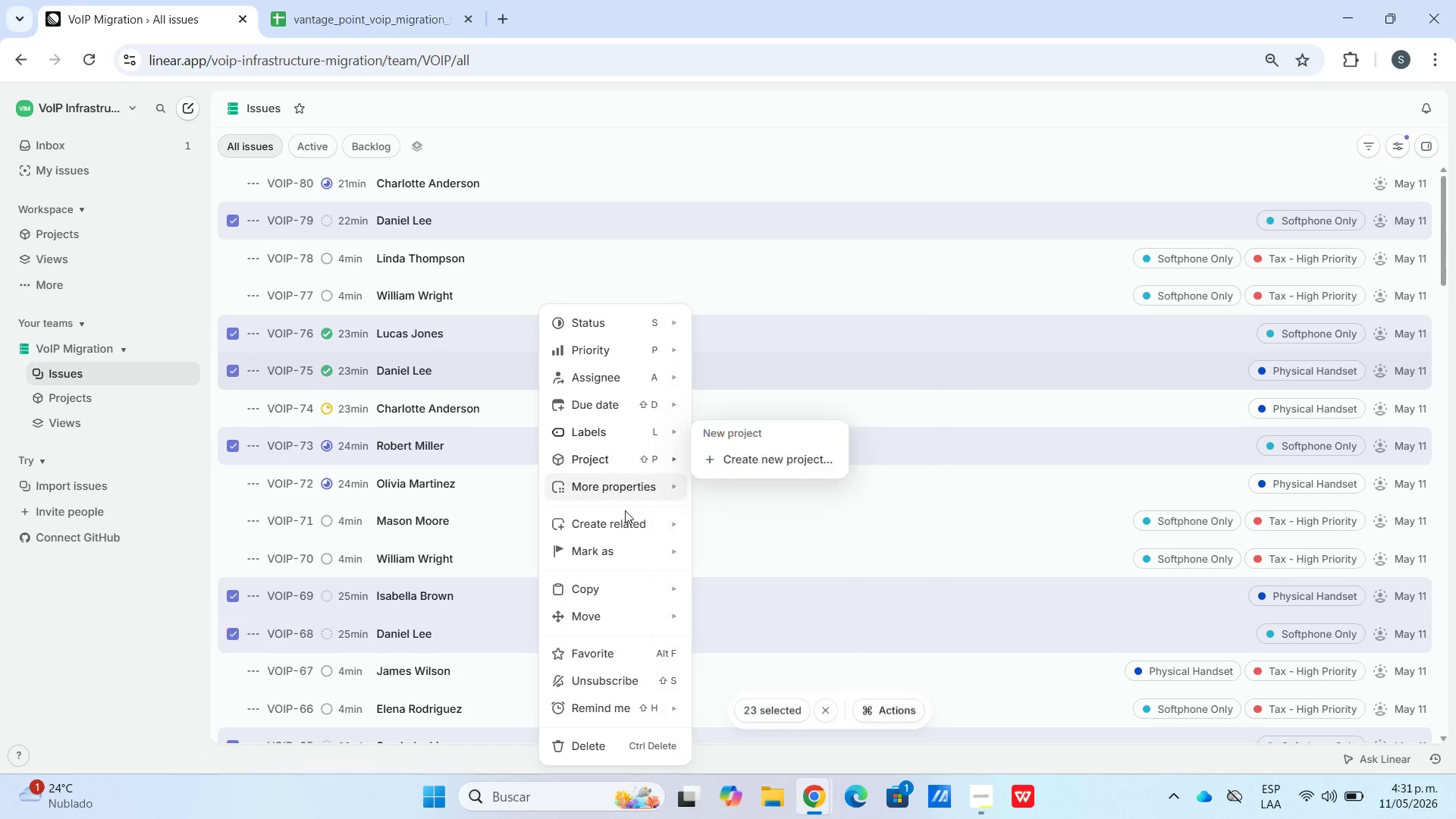 
mouse_move([649, 442])
 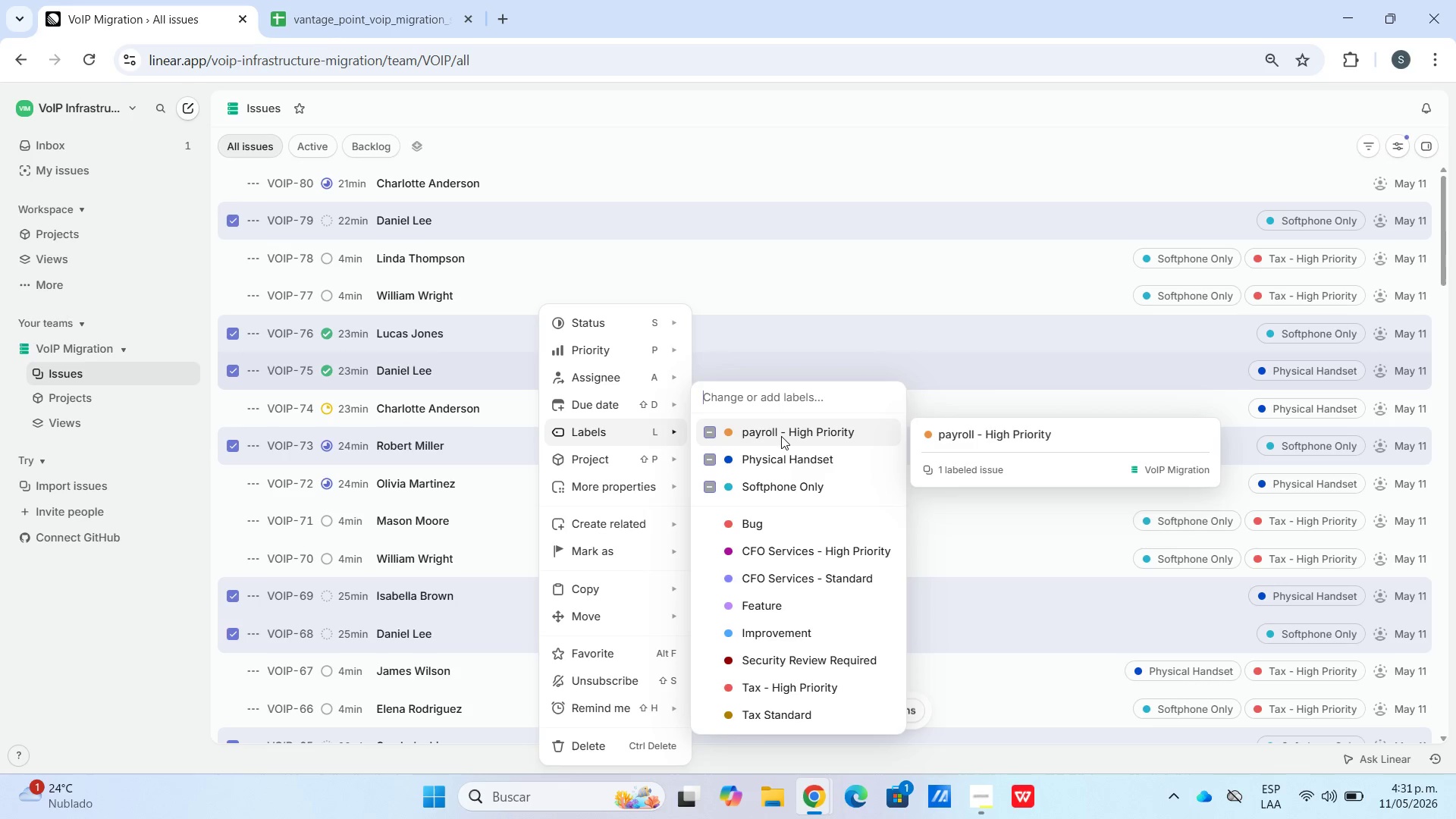 
wait(5.69)
 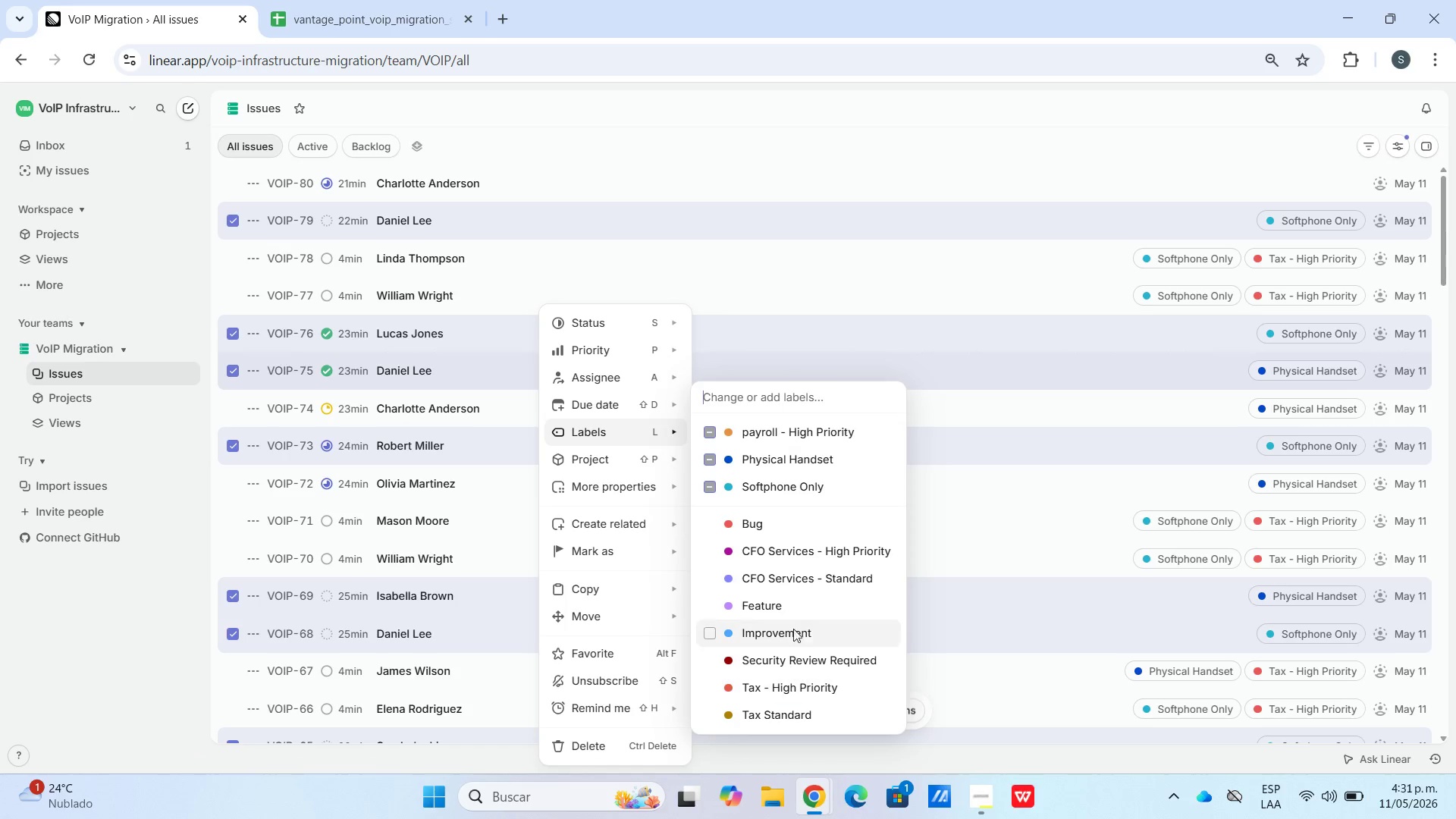 
left_click([784, 443])
 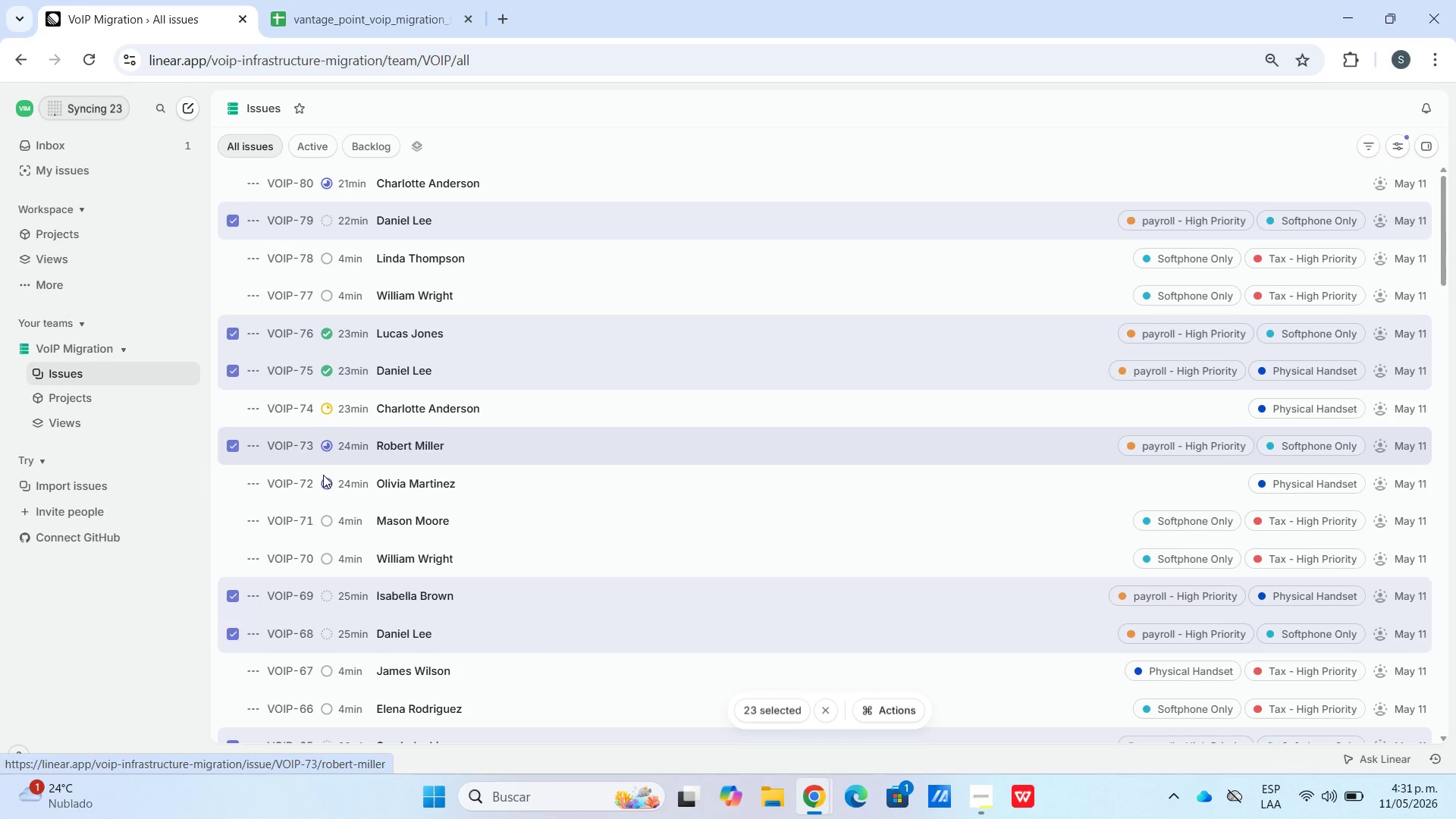 
left_click([547, 504])
 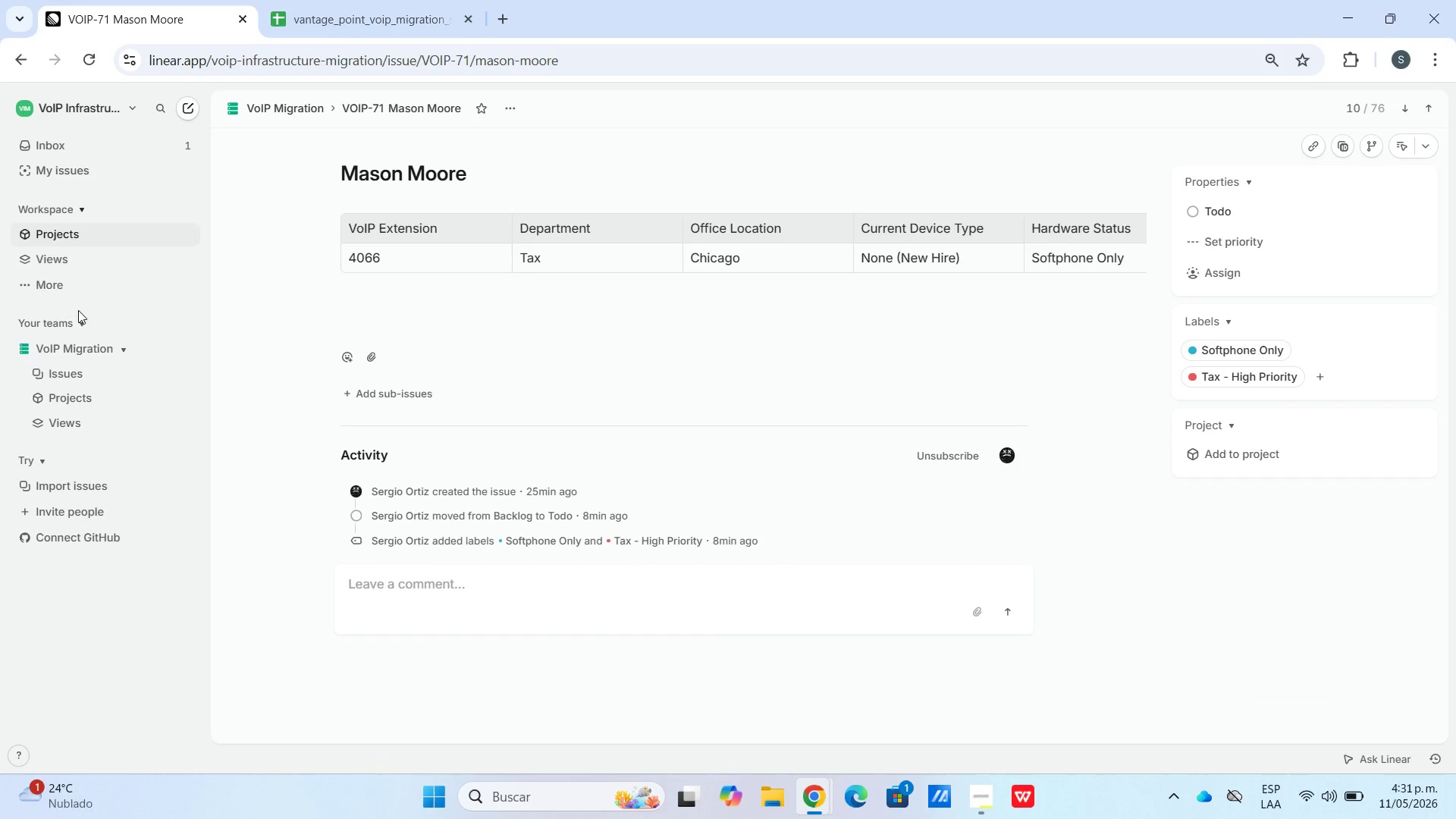 
left_click([93, 383])
 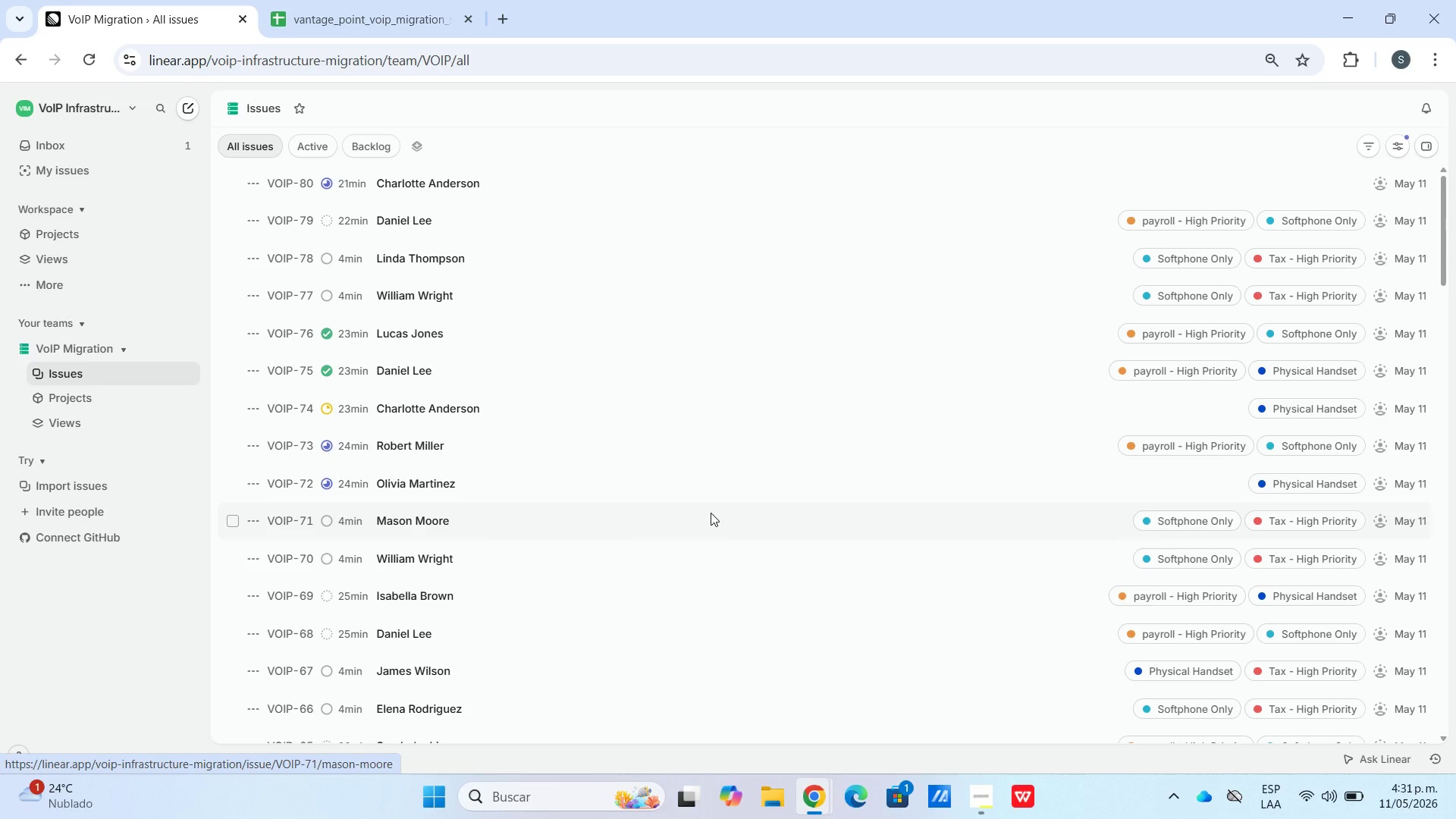 
scroll: coordinate [510, 578], scroll_direction: down, amount: 46.0
 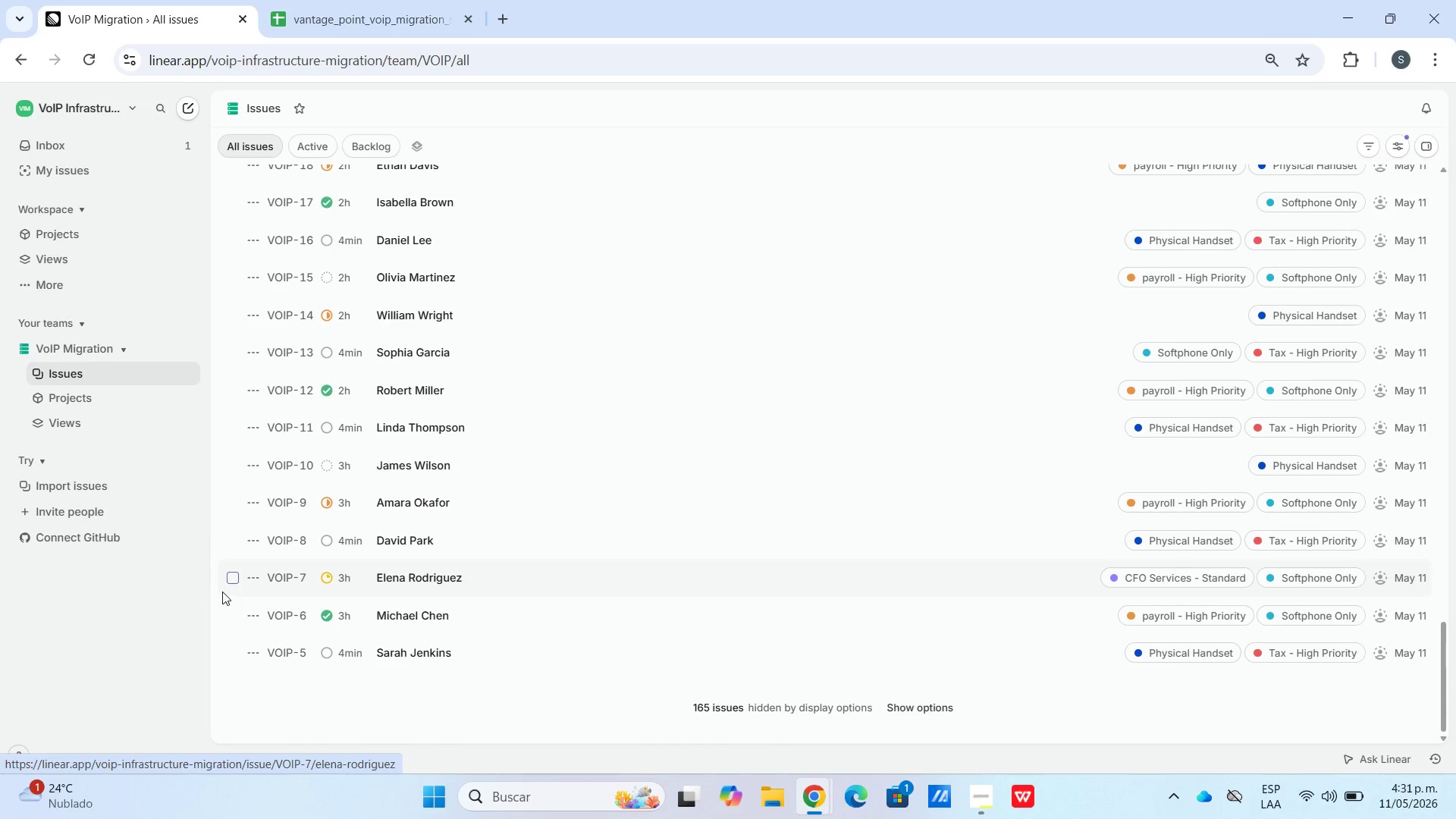 
left_click([230, 570])
 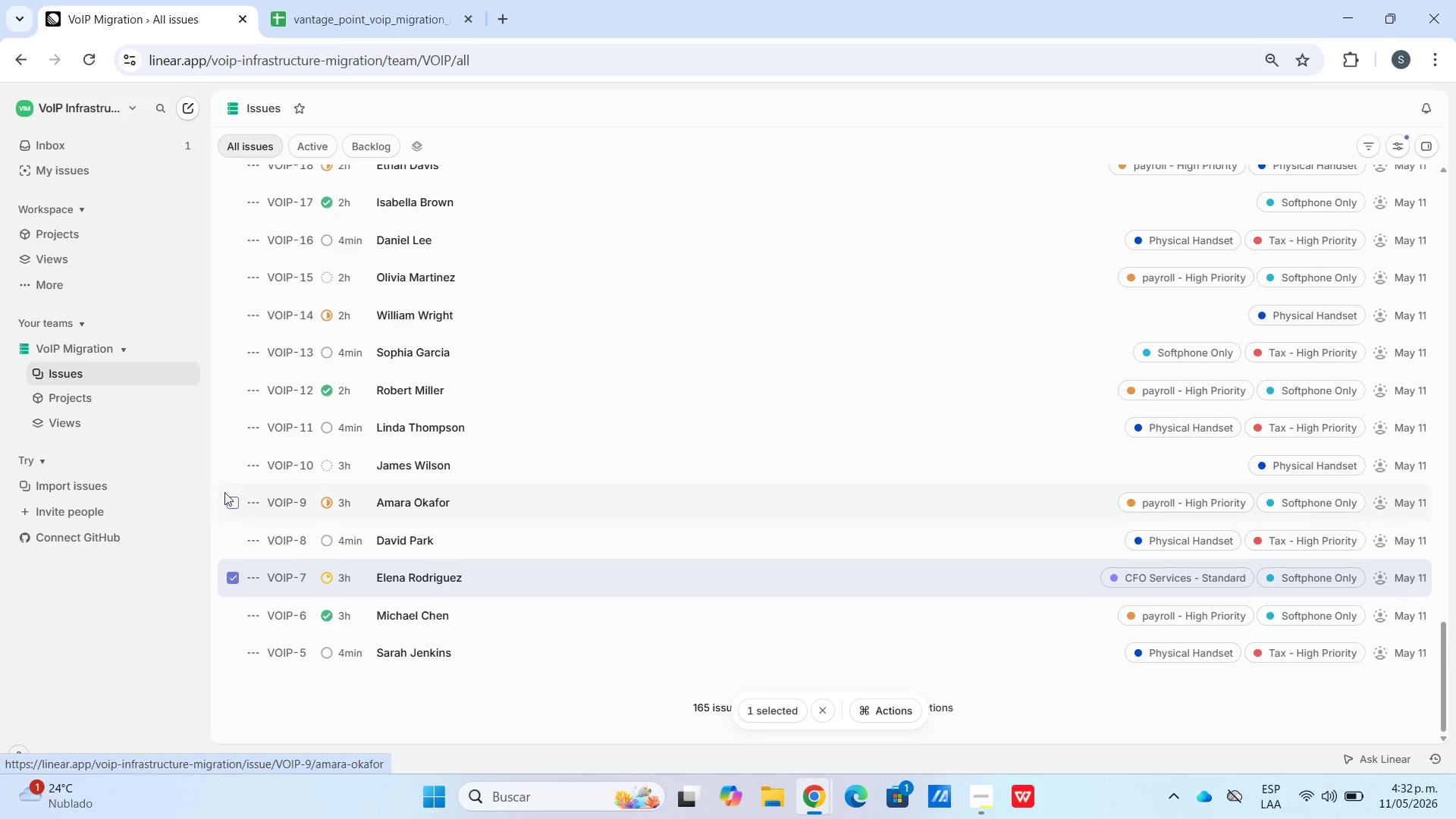 
left_click([221, 473])
 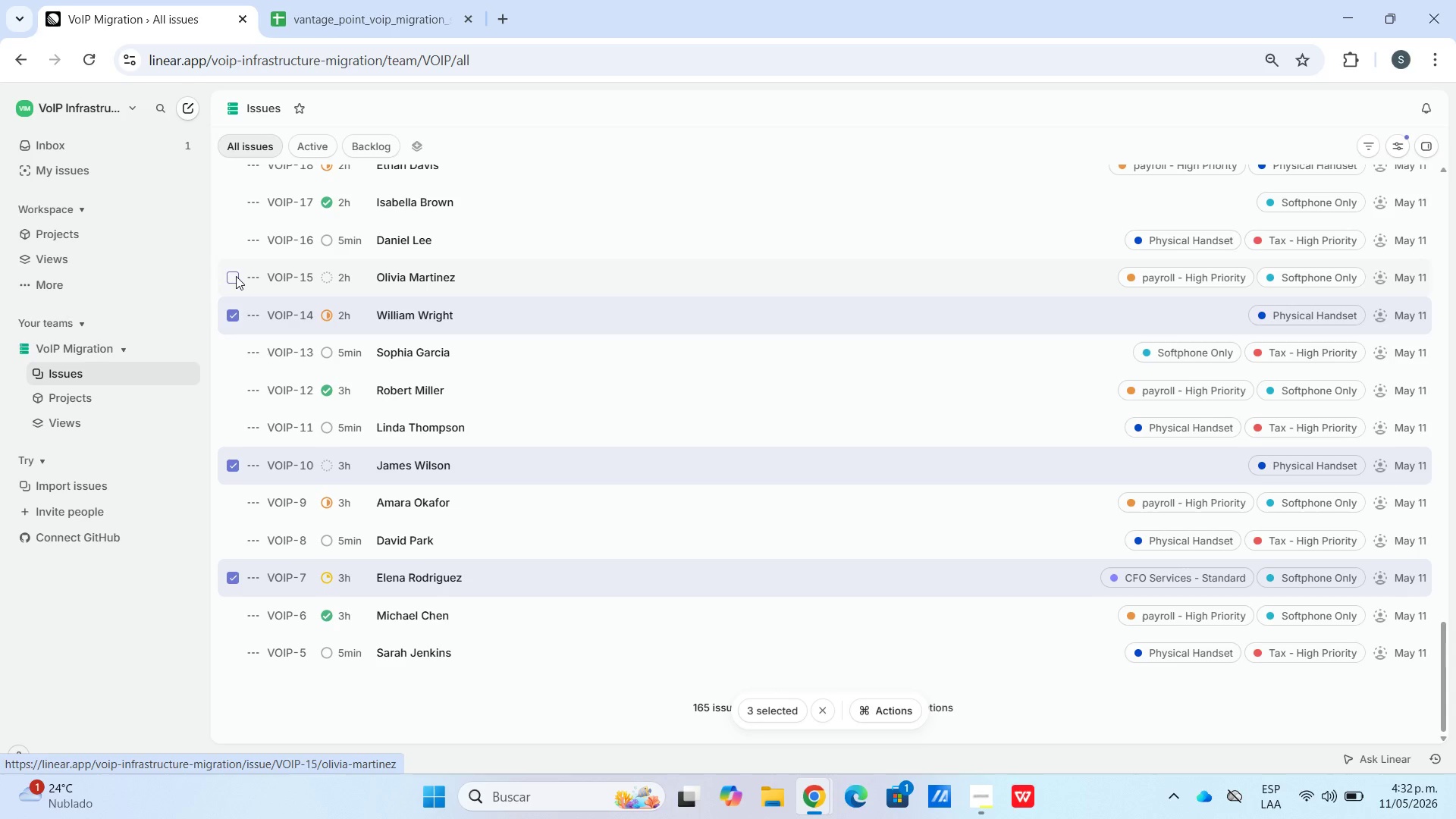 
wait(6.45)
 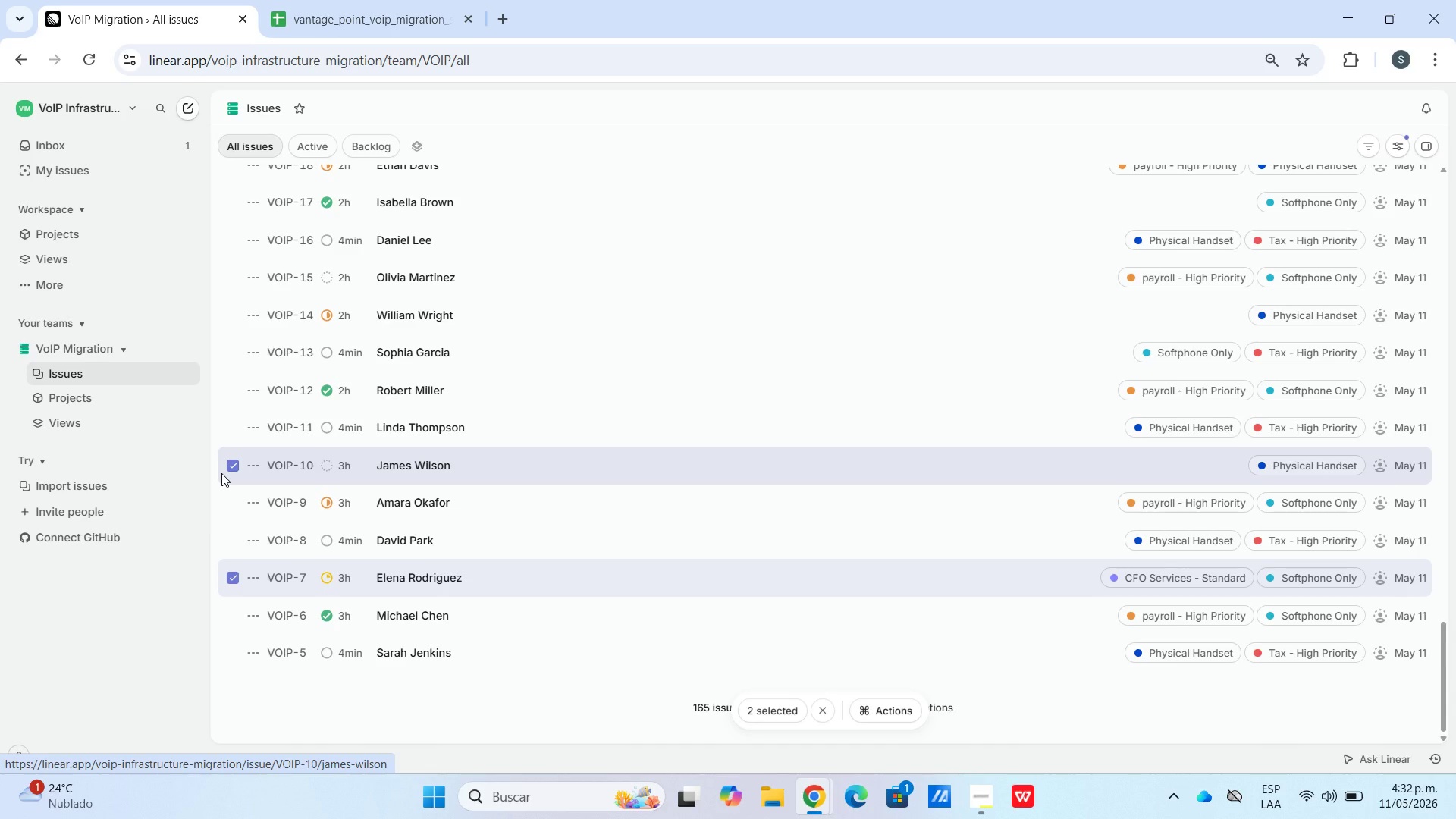 
scroll: coordinate [482, 431], scroll_direction: up, amount: 4.0
 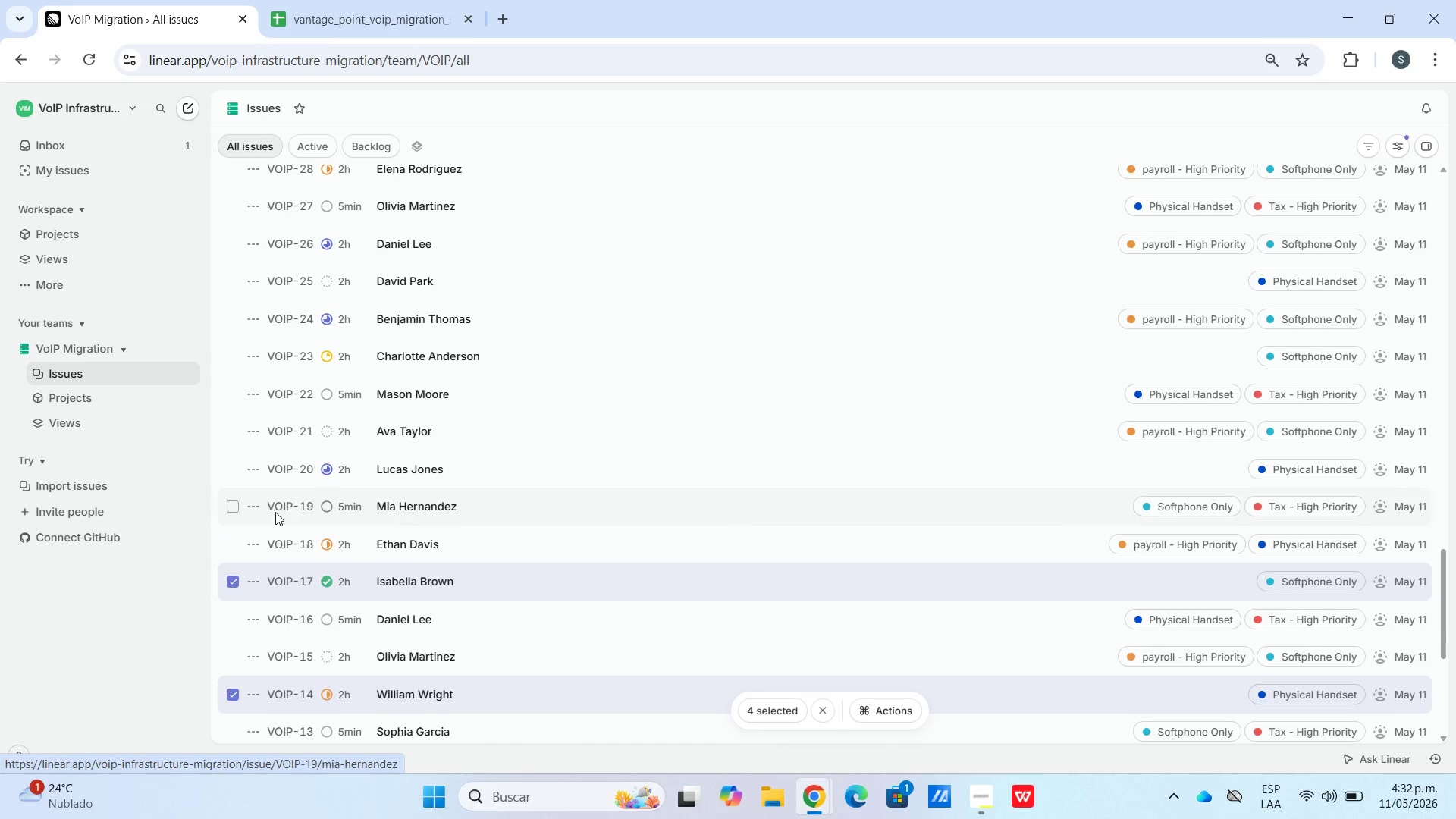 
mouse_move([228, 507])
 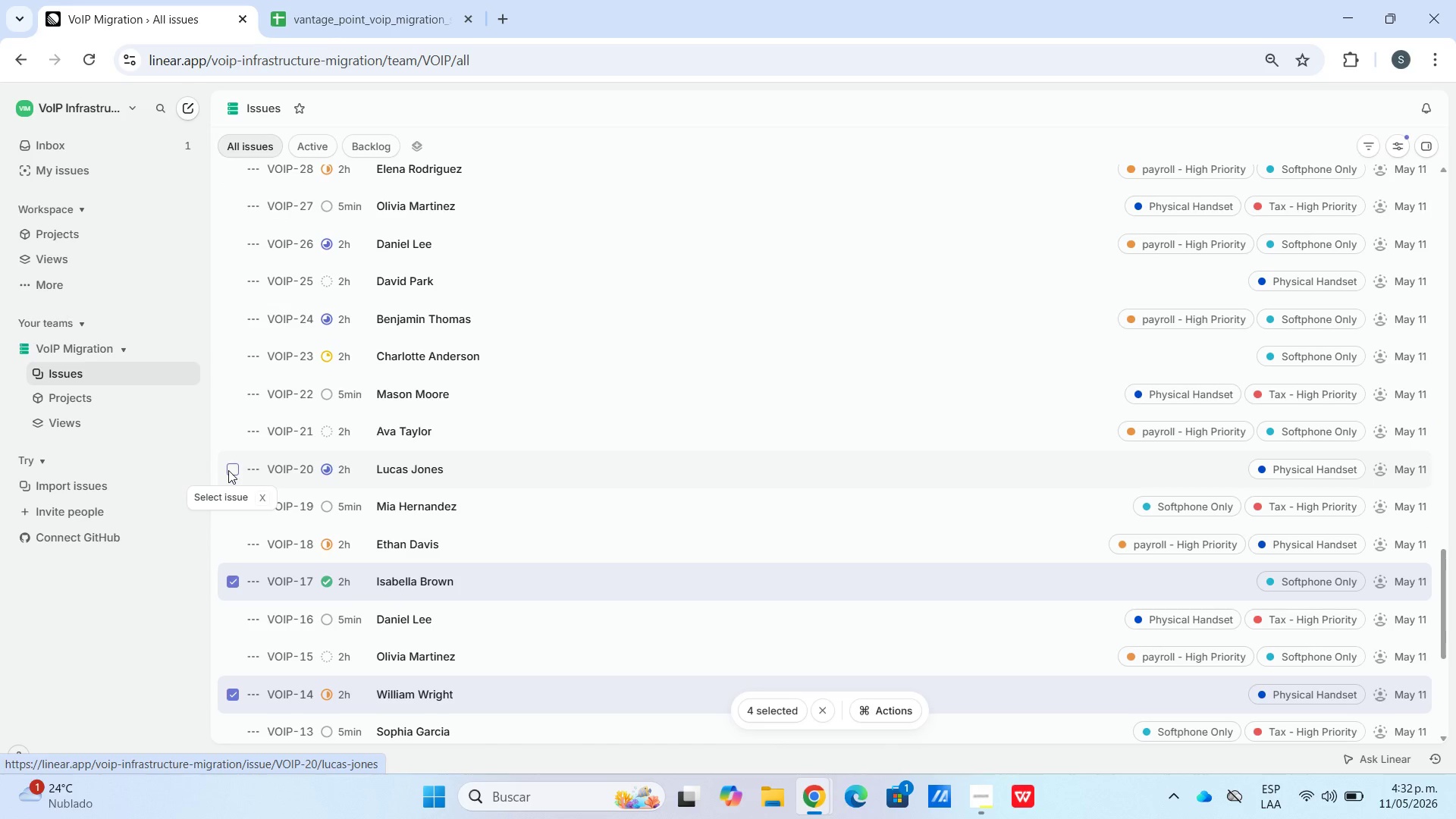 
left_click([228, 470])
 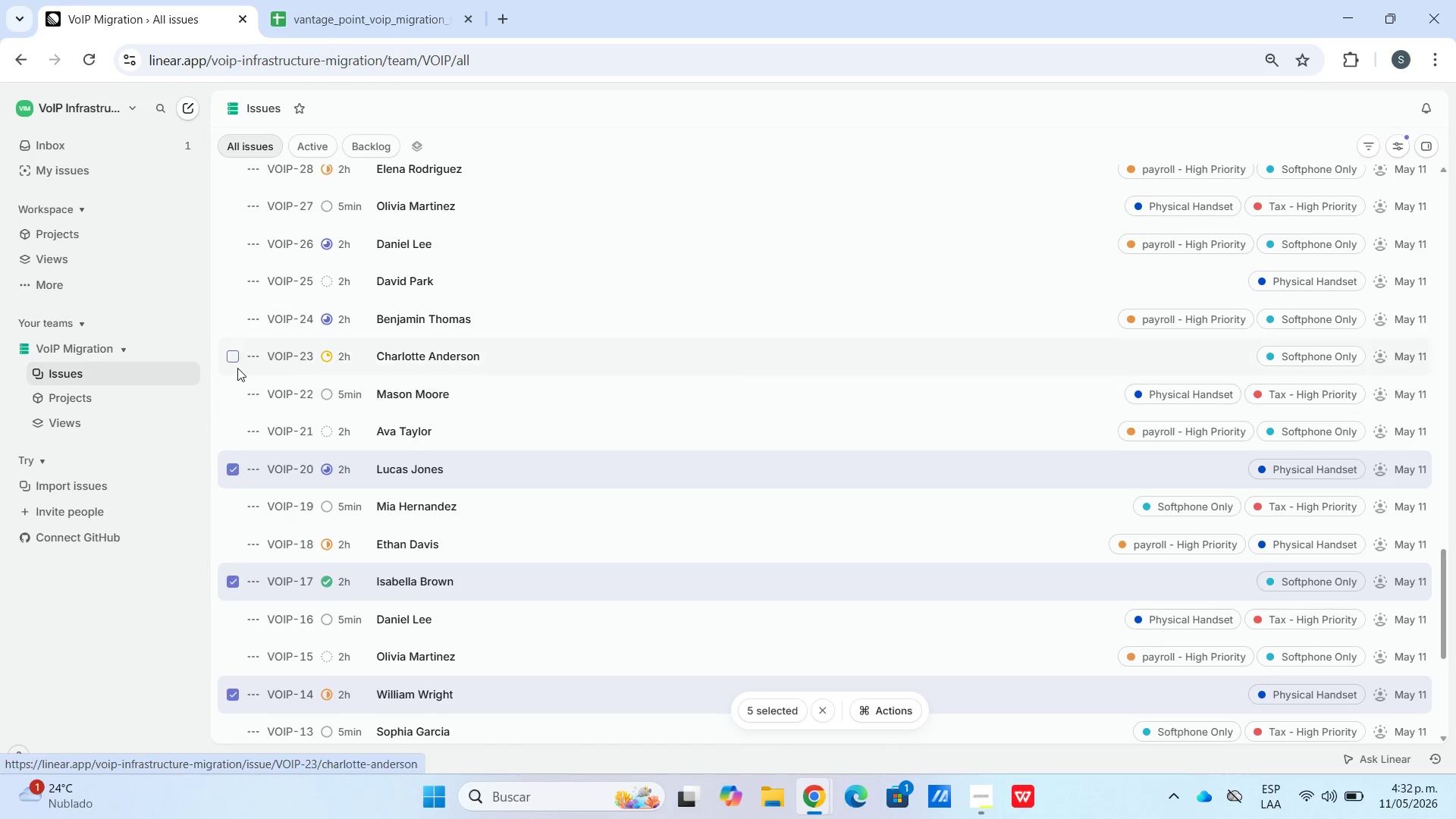 
left_click([238, 362])
 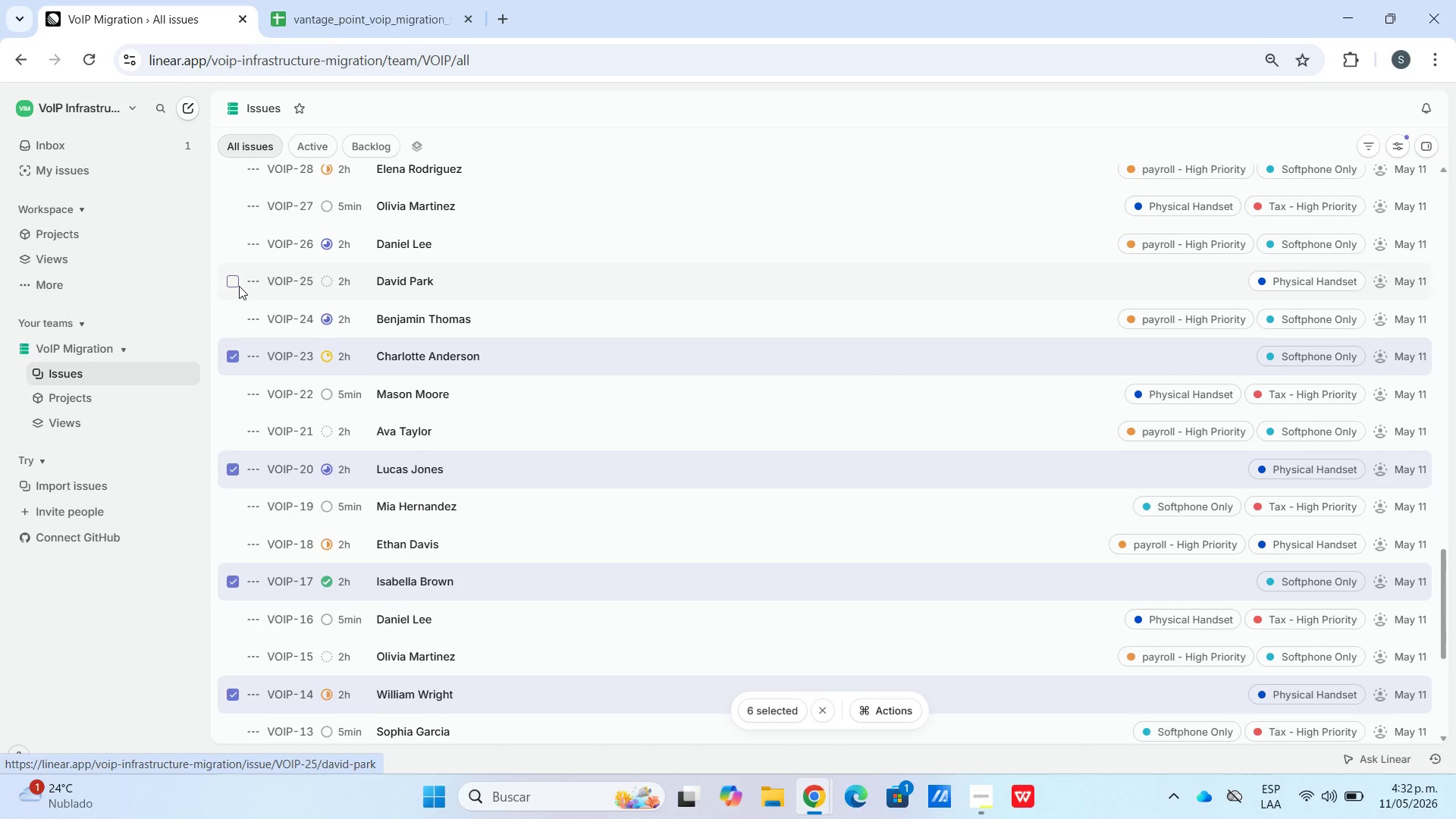 
left_click([238, 282])
 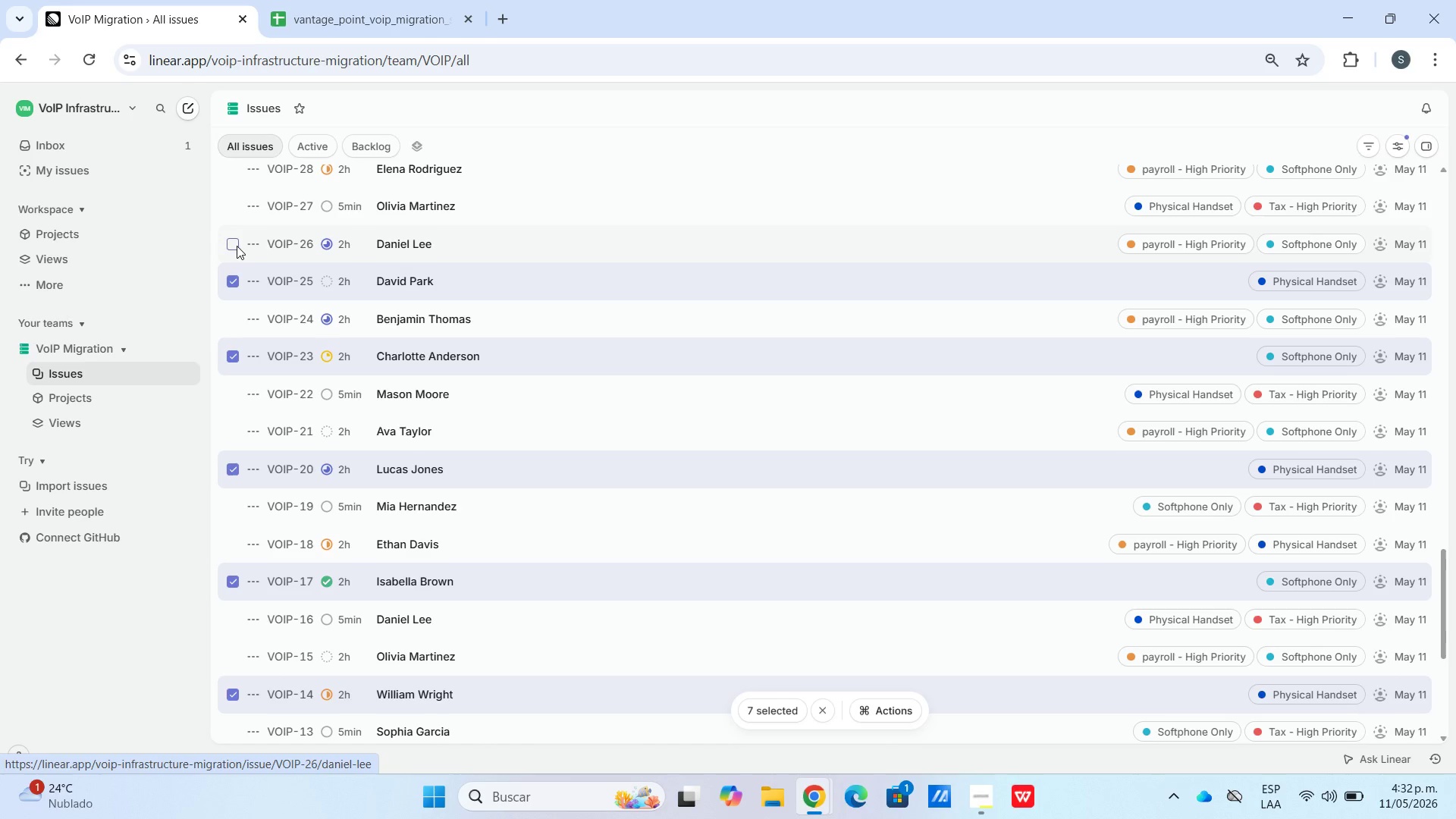 
scroll: coordinate [296, 429], scroll_direction: up, amount: 5.0
 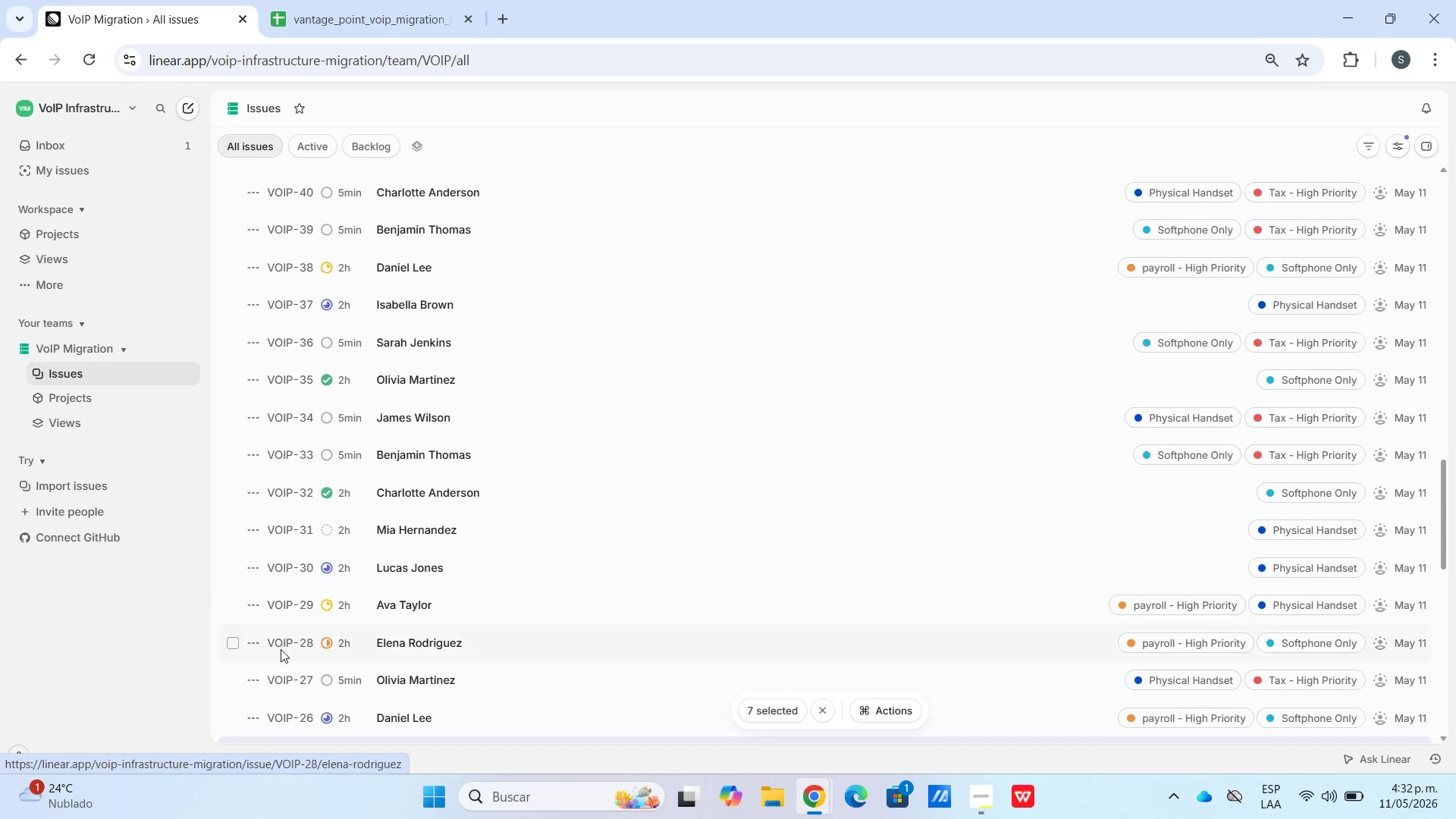 
scroll: coordinate [276, 660], scroll_direction: down, amount: 1.0
 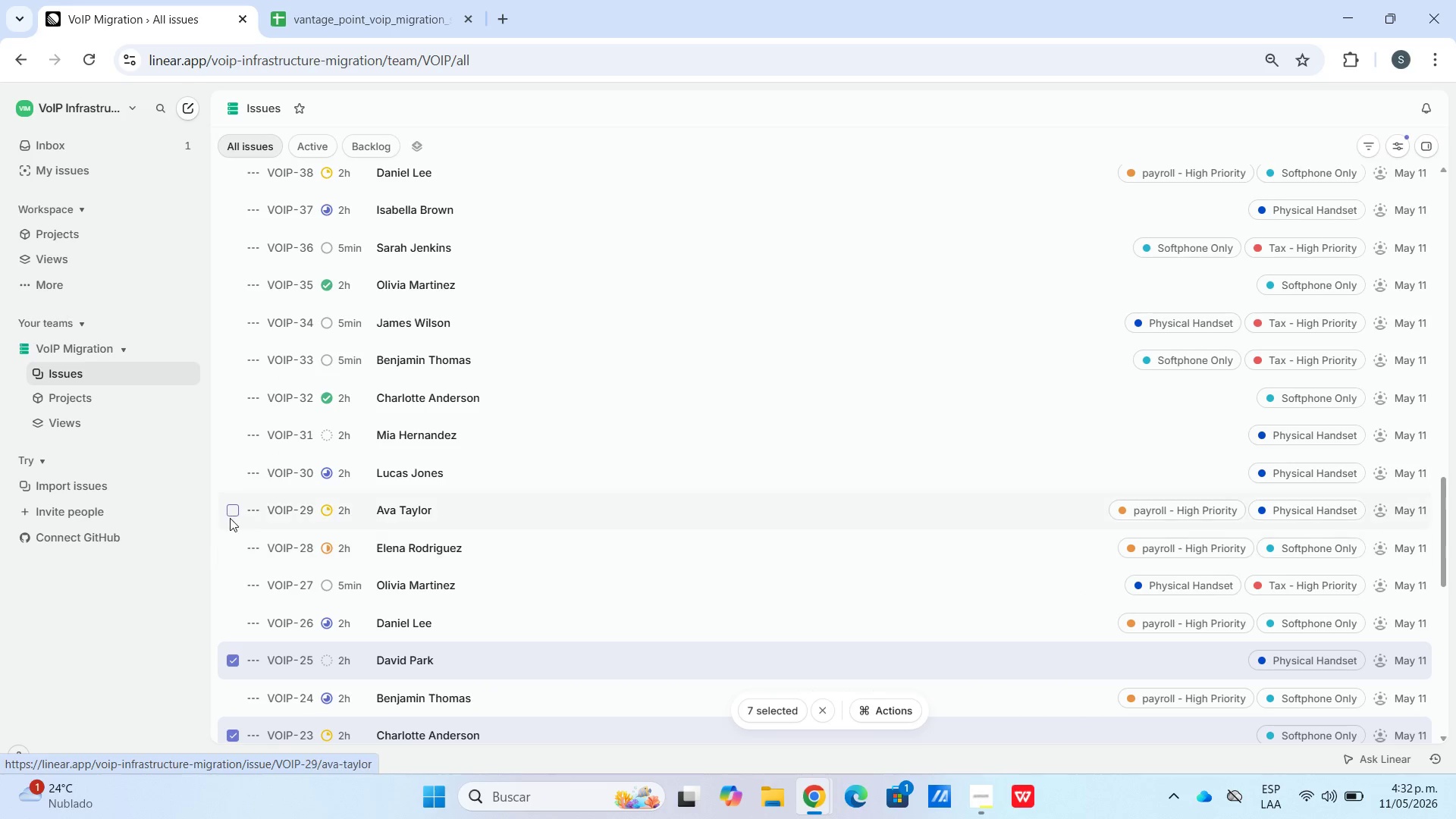 
left_click([229, 482])
 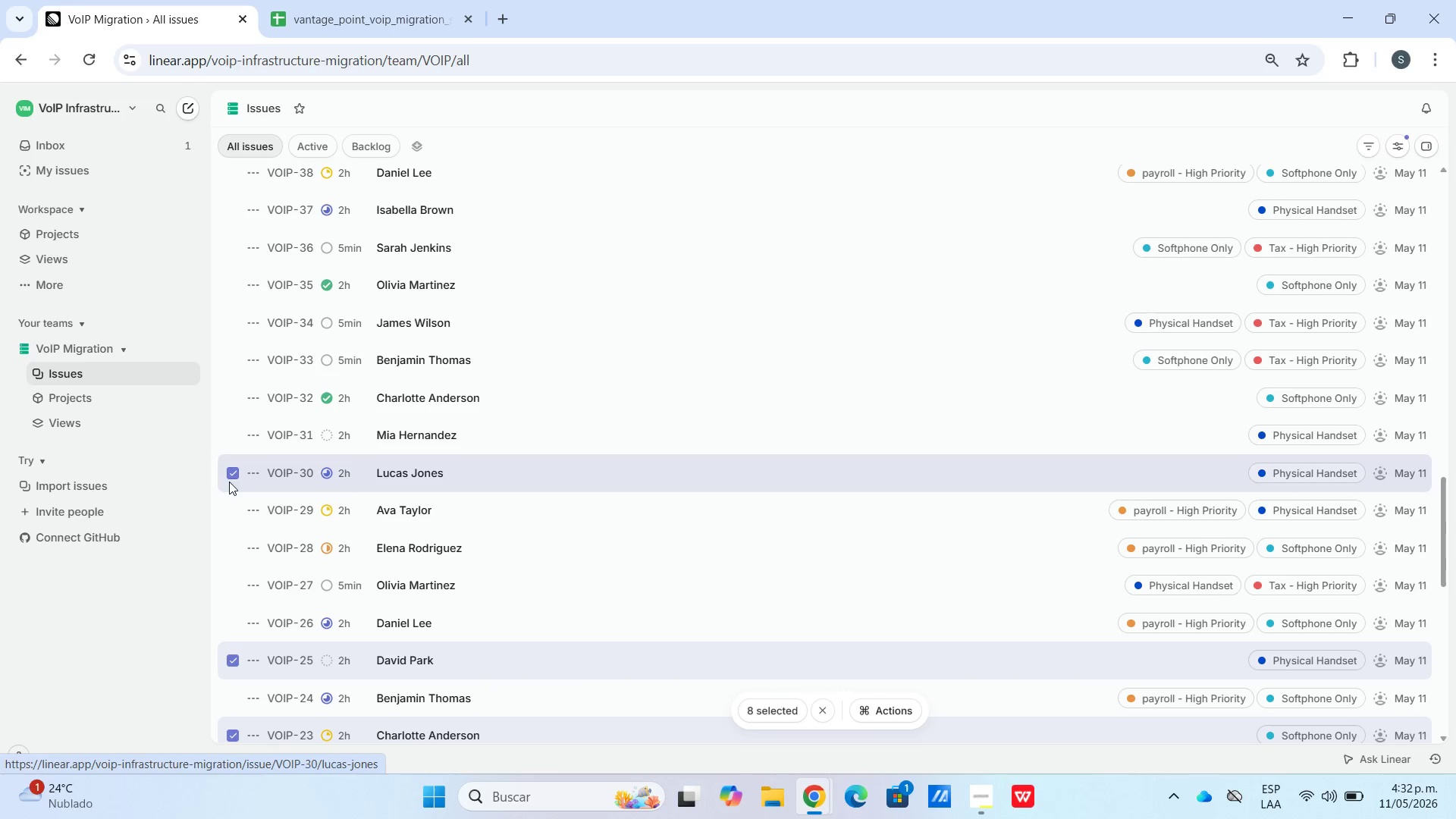 
left_click([224, 441])
 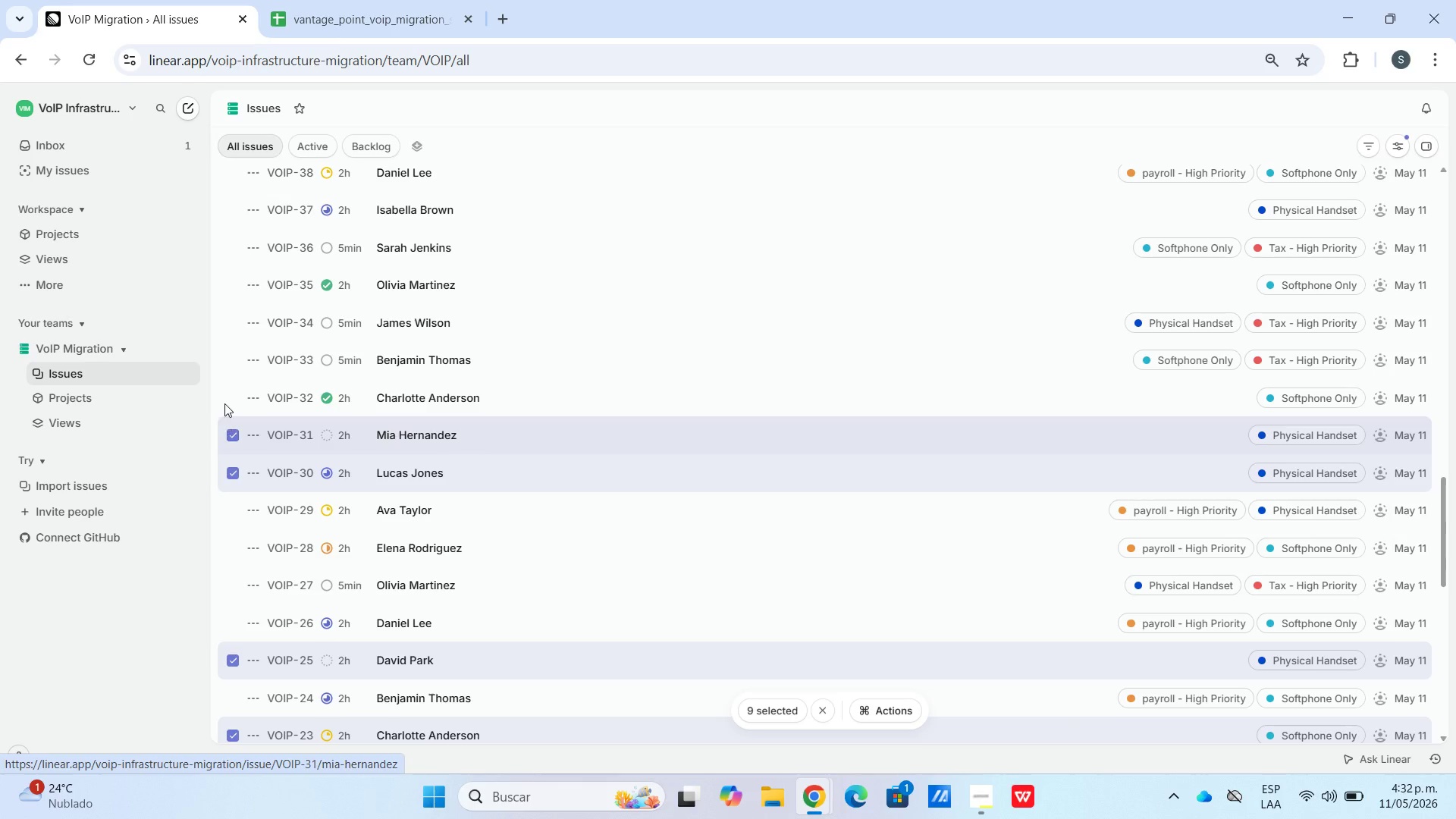 
left_click([227, 395])
 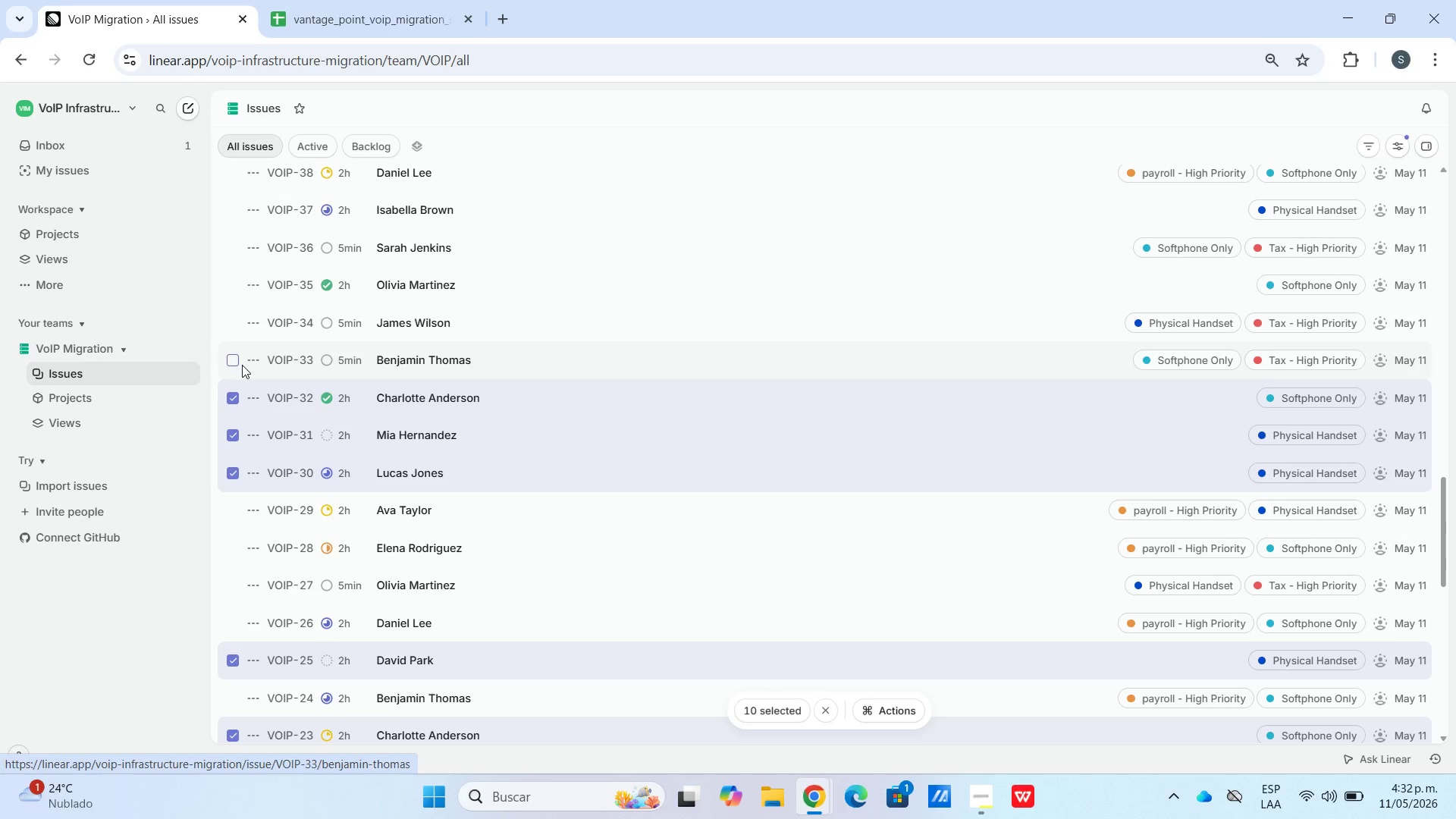 
left_click([237, 287])
 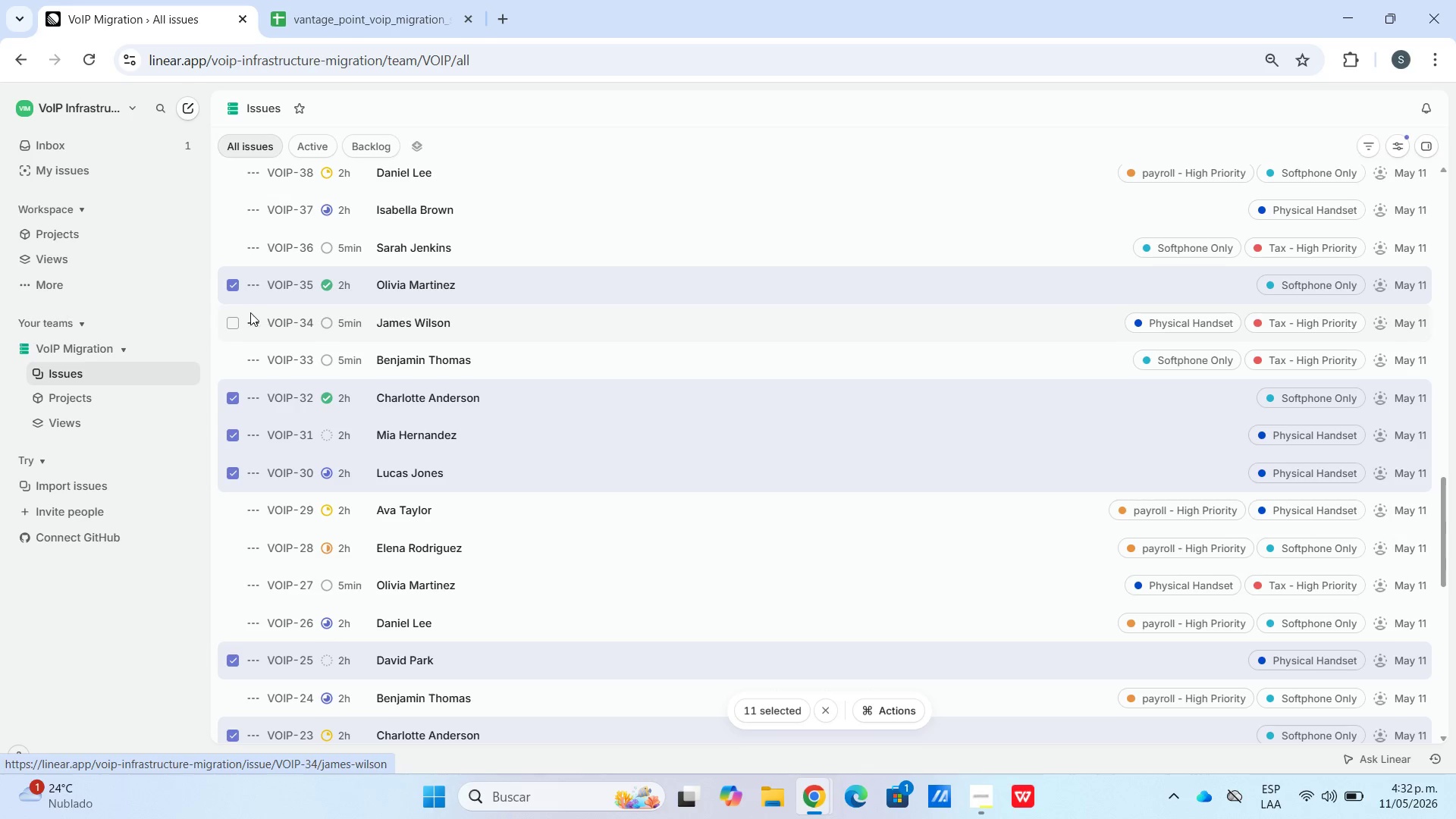 
scroll: coordinate [267, 321], scroll_direction: up, amount: 1.0
 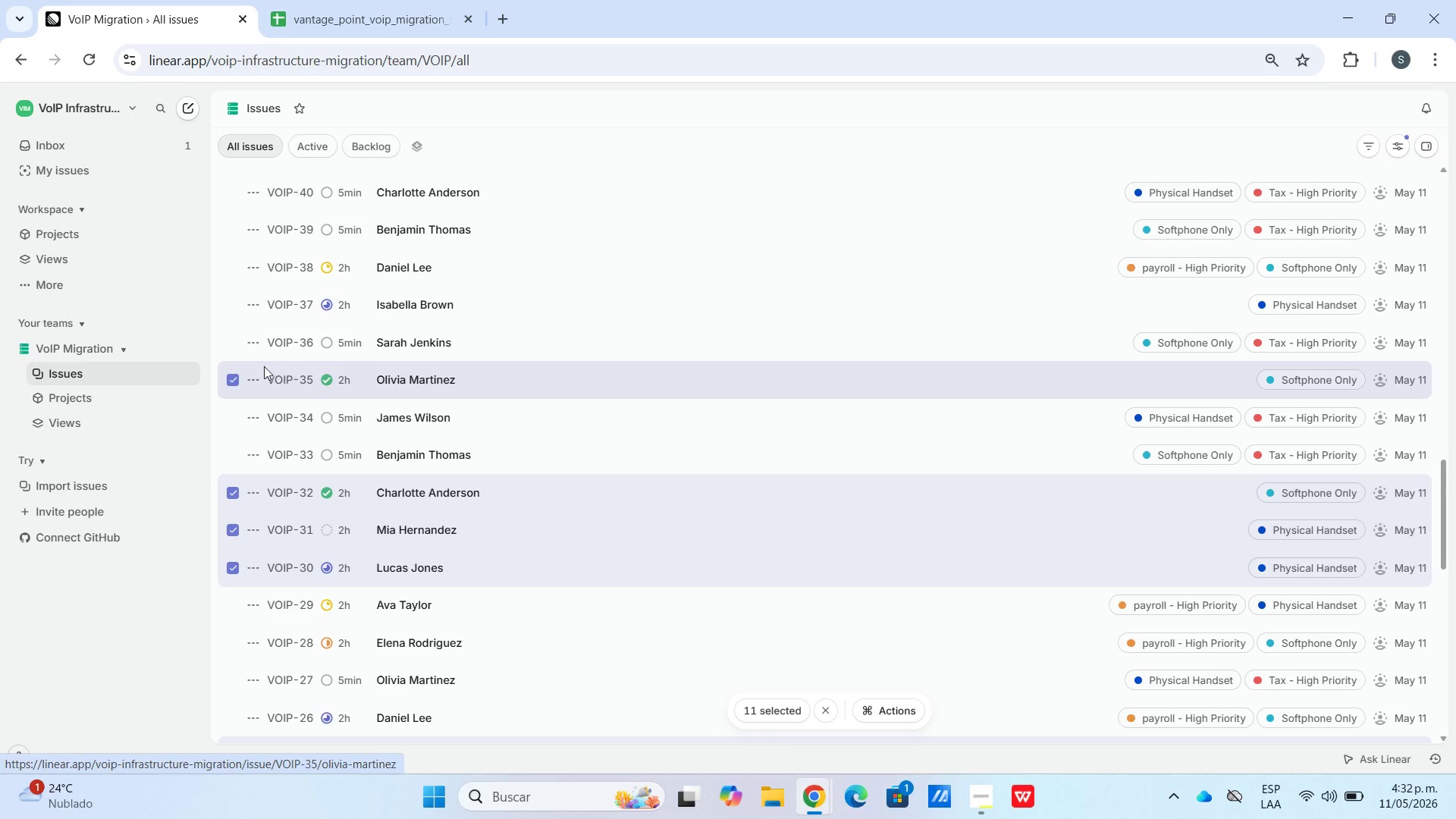 
mouse_move([240, 350])
 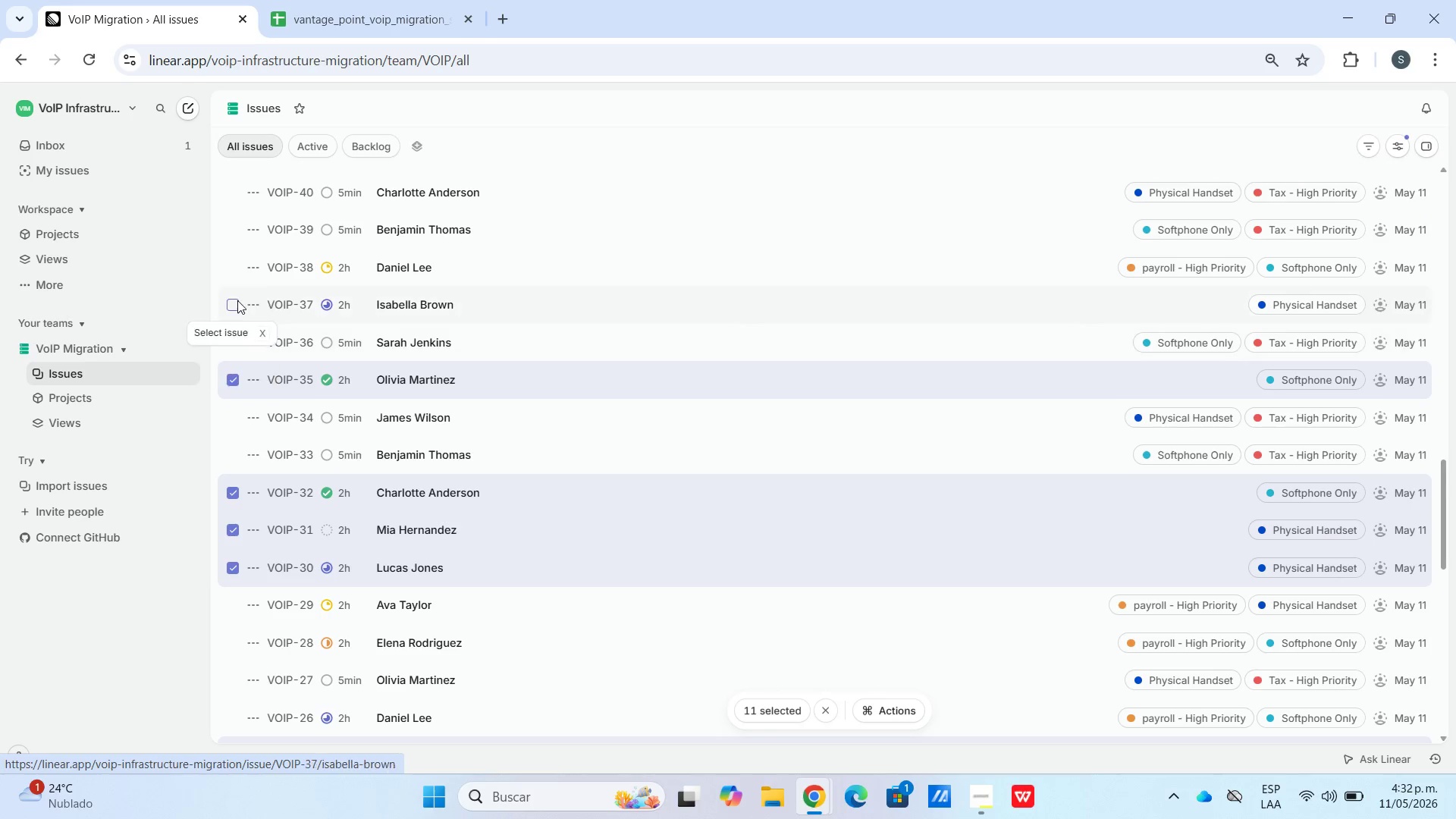 
left_click([232, 302])
 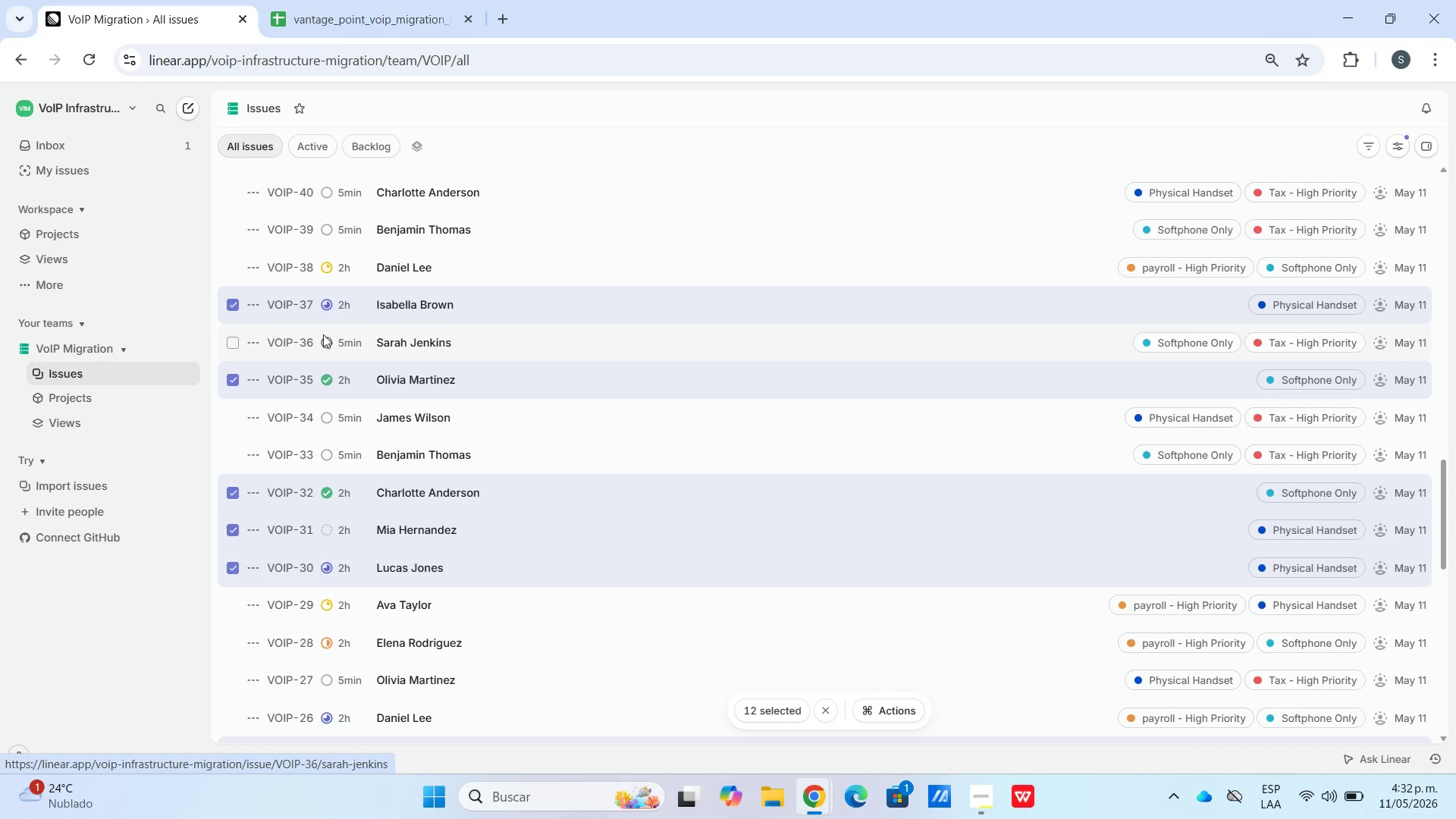 
scroll: coordinate [287, 328], scroll_direction: up, amount: 3.0
 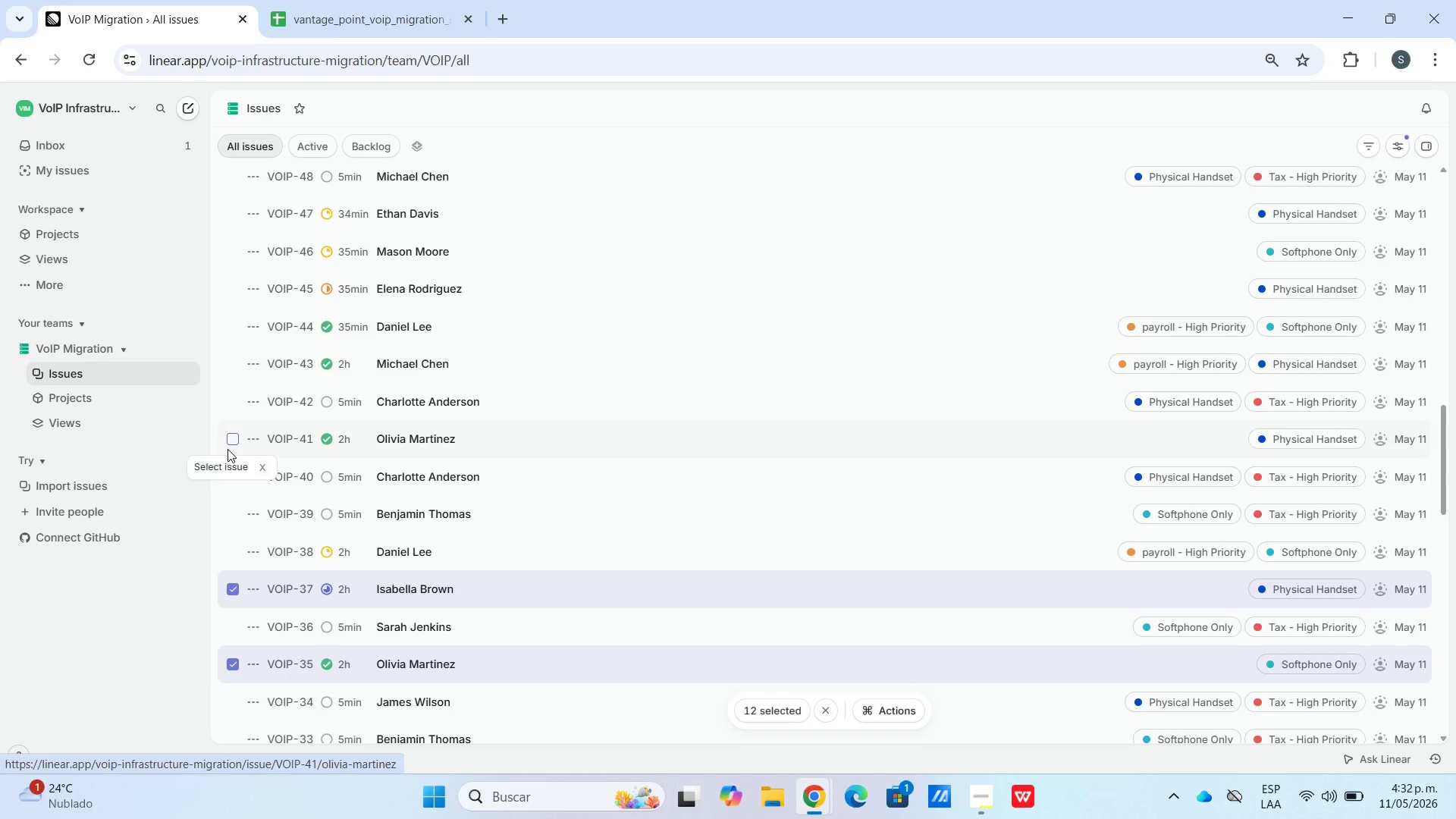 
mouse_move([230, 400])
 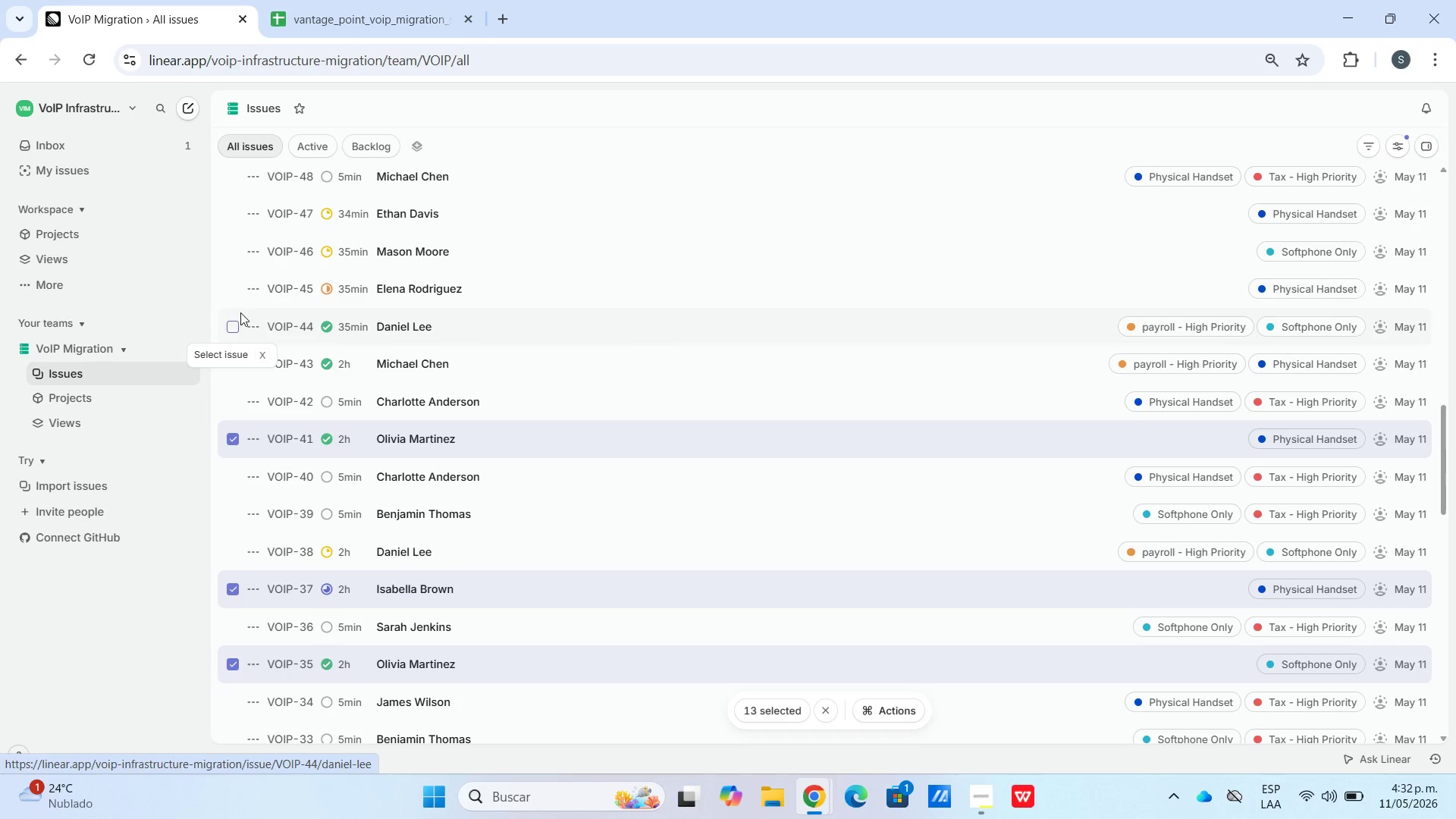 
left_click([230, 288])
 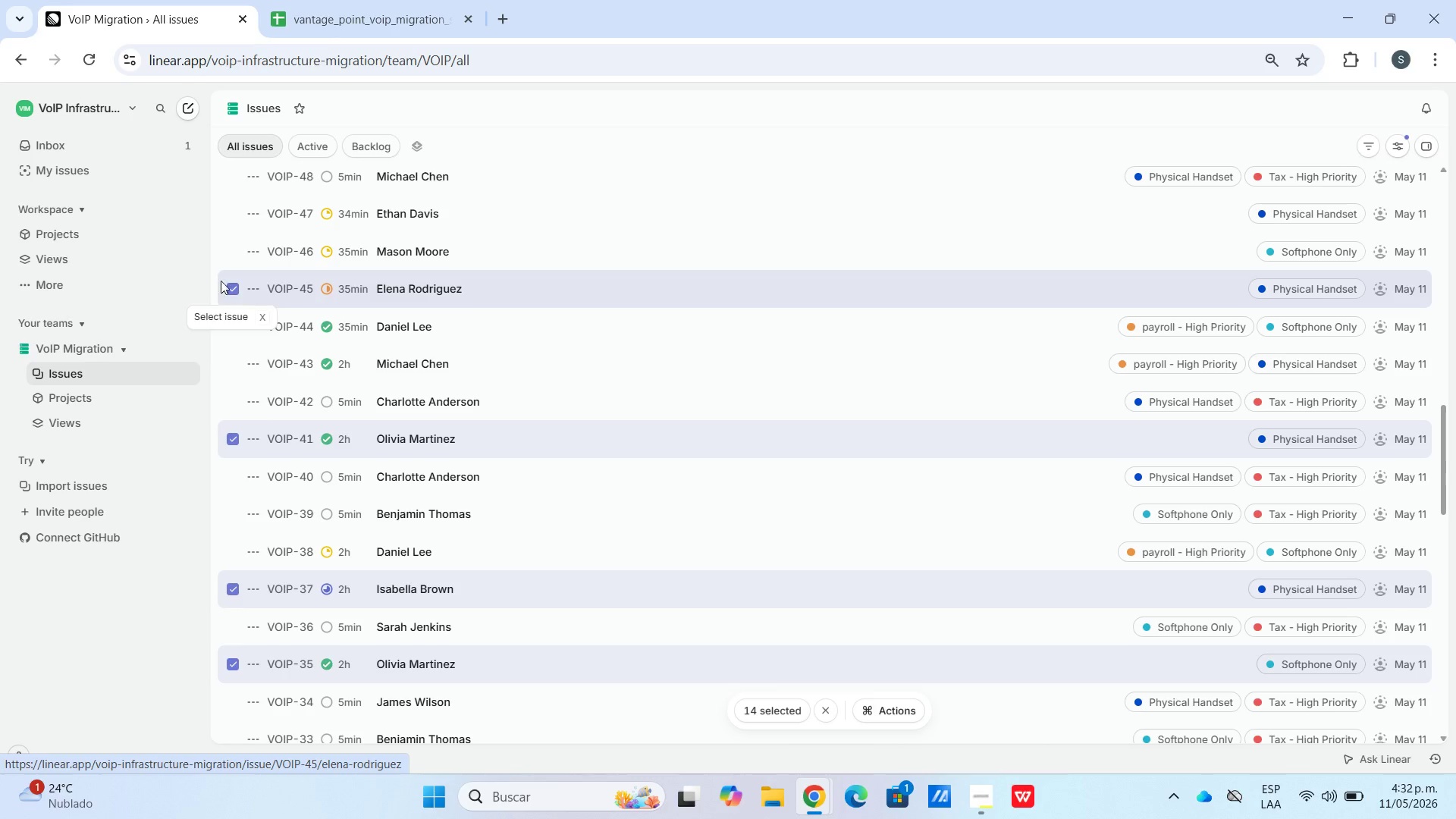 
left_click([229, 252])
 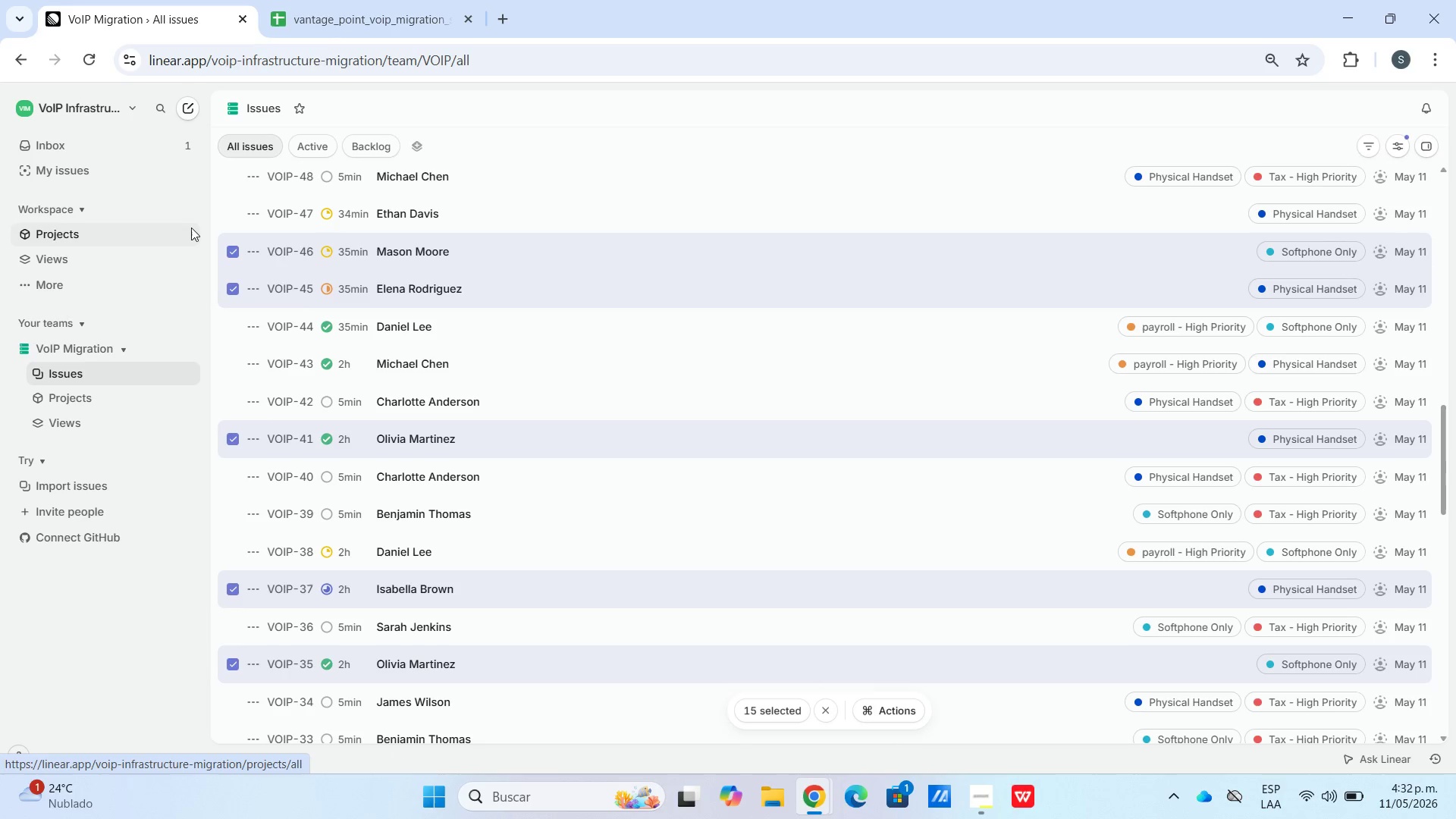 
left_click([225, 216])
 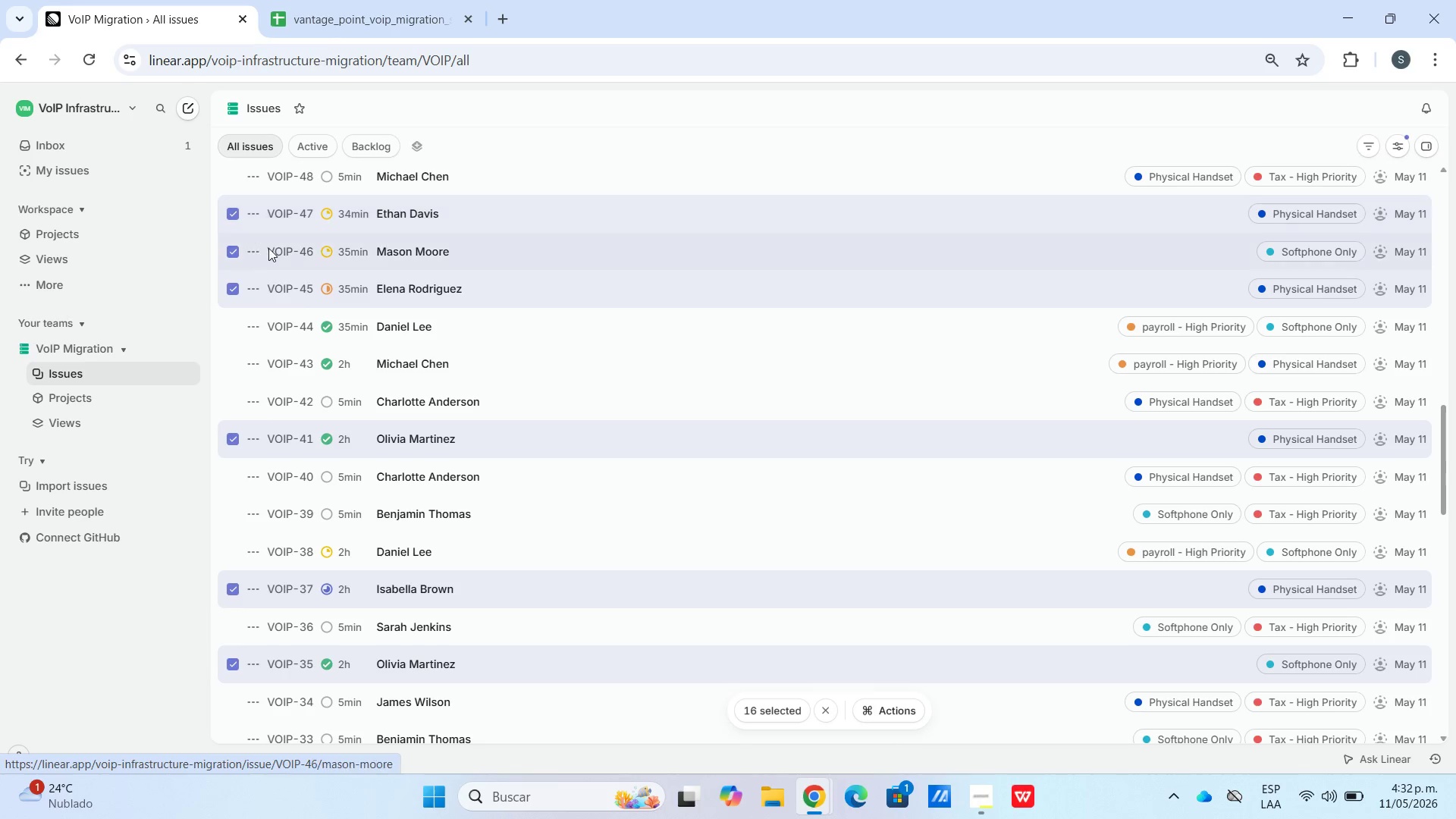 
scroll: coordinate [289, 299], scroll_direction: up, amount: 3.0
 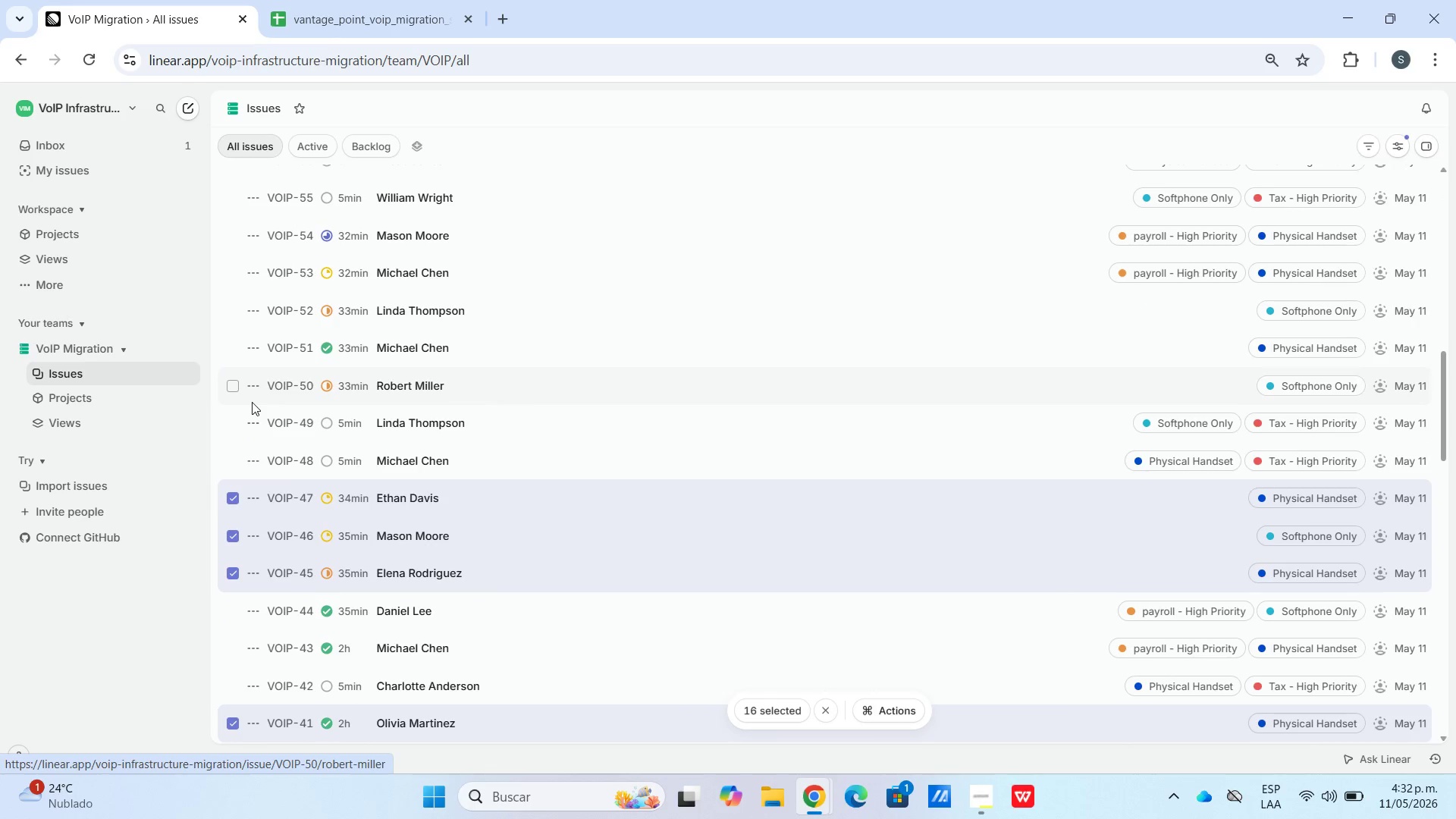 
left_click([219, 387])
 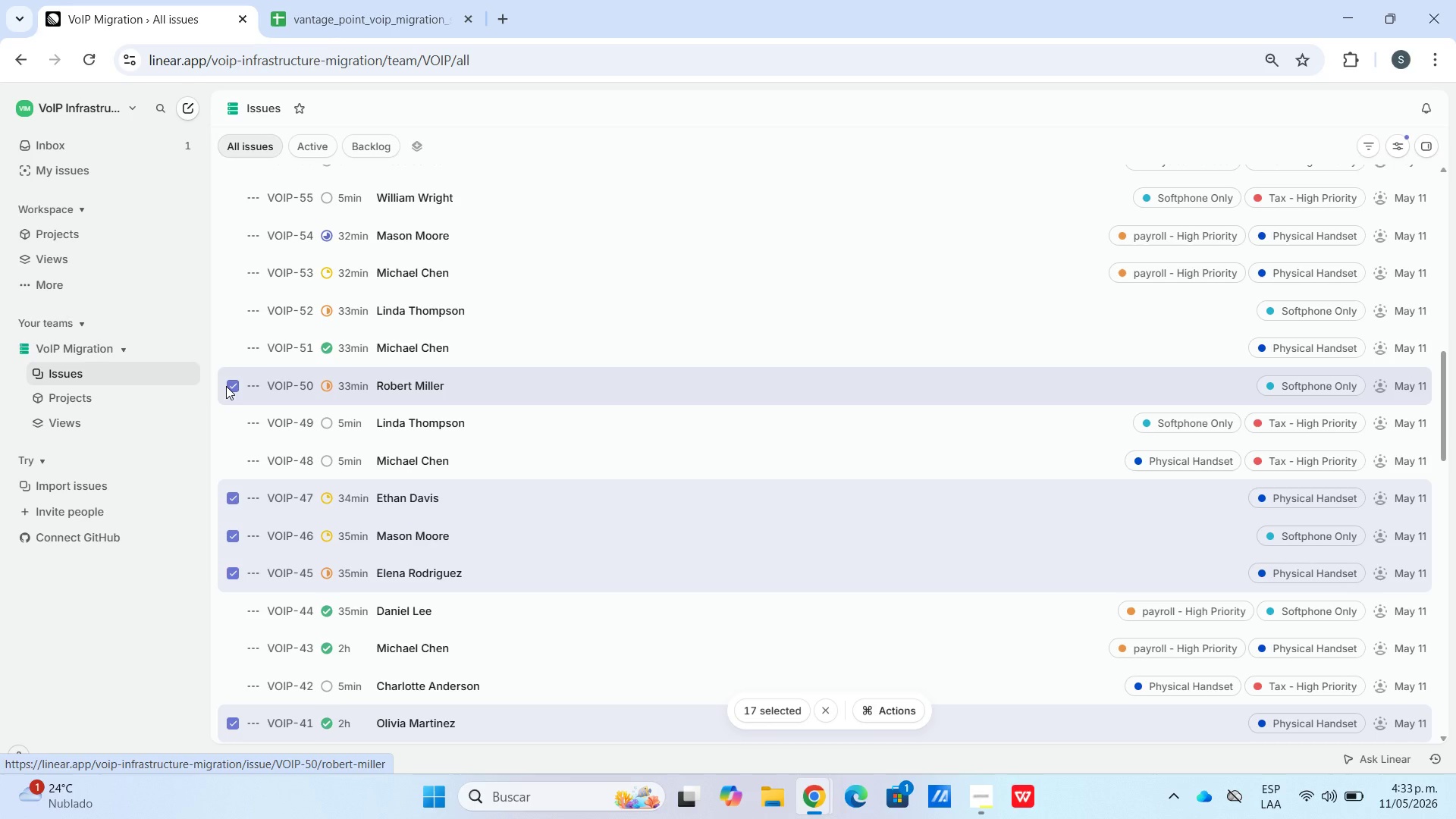 
left_click([226, 347])
 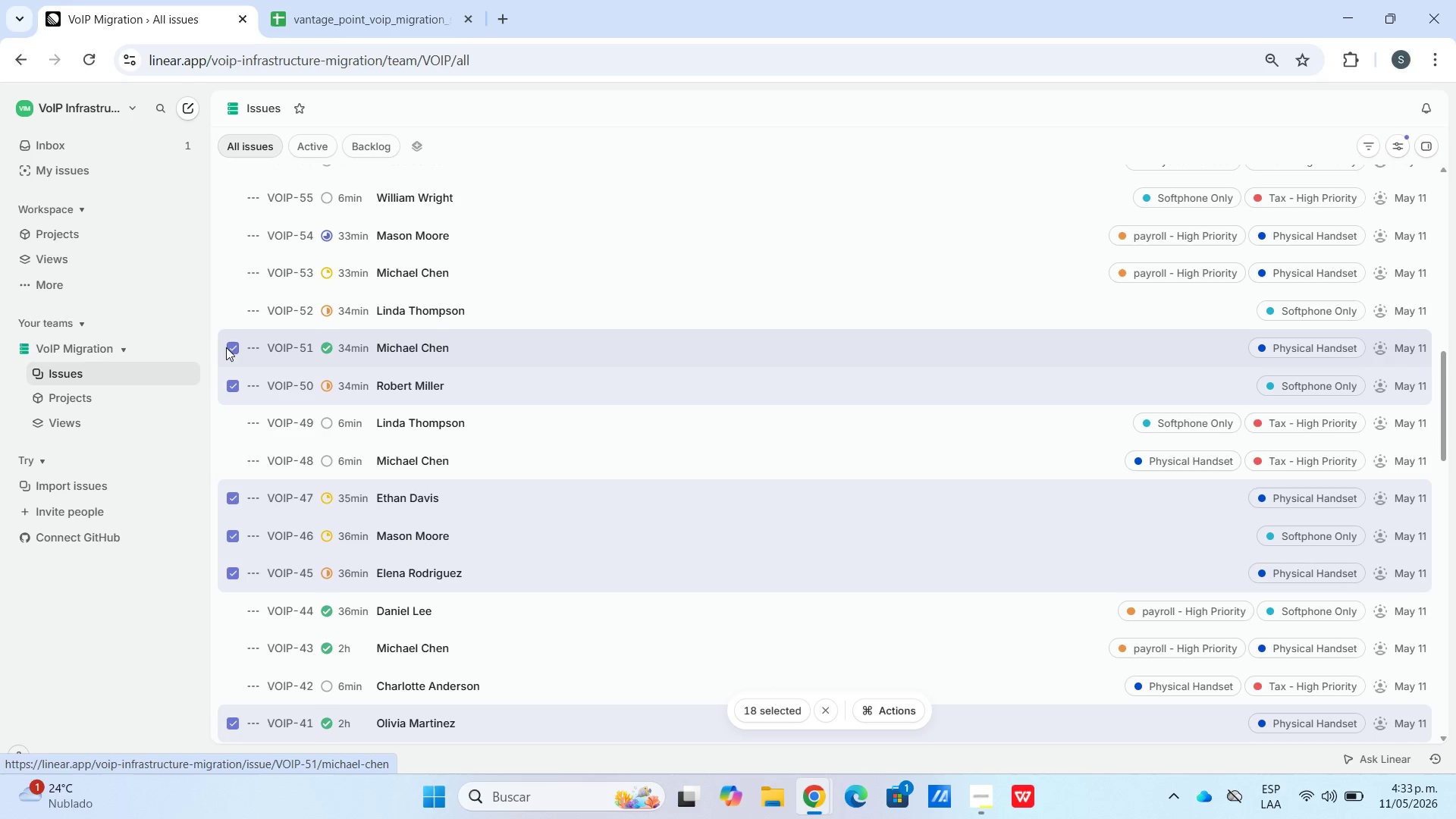 
left_click([232, 317])
 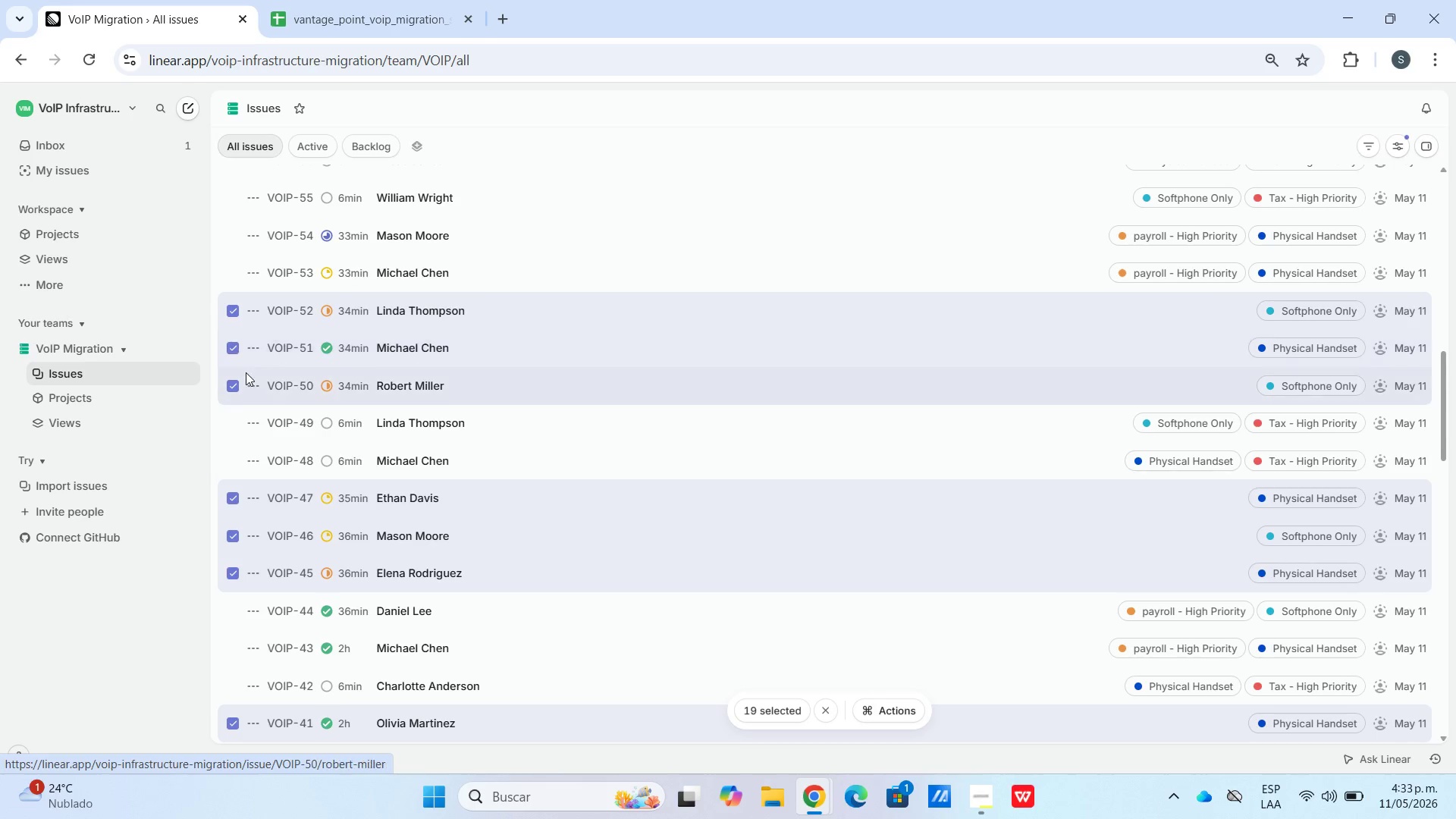 
scroll: coordinate [246, 372], scroll_direction: up, amount: 1.0
 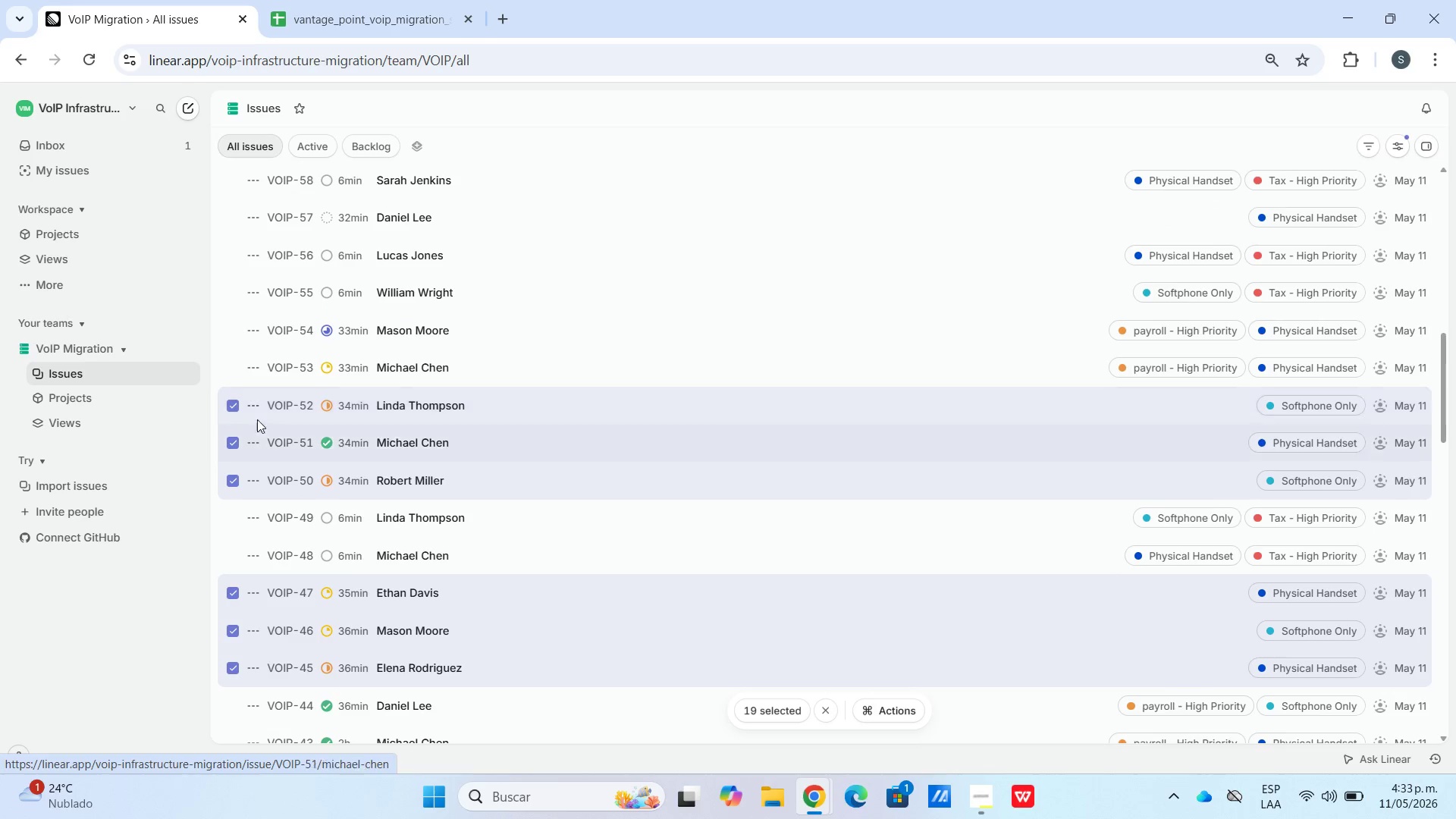 
mouse_move([229, 362])
 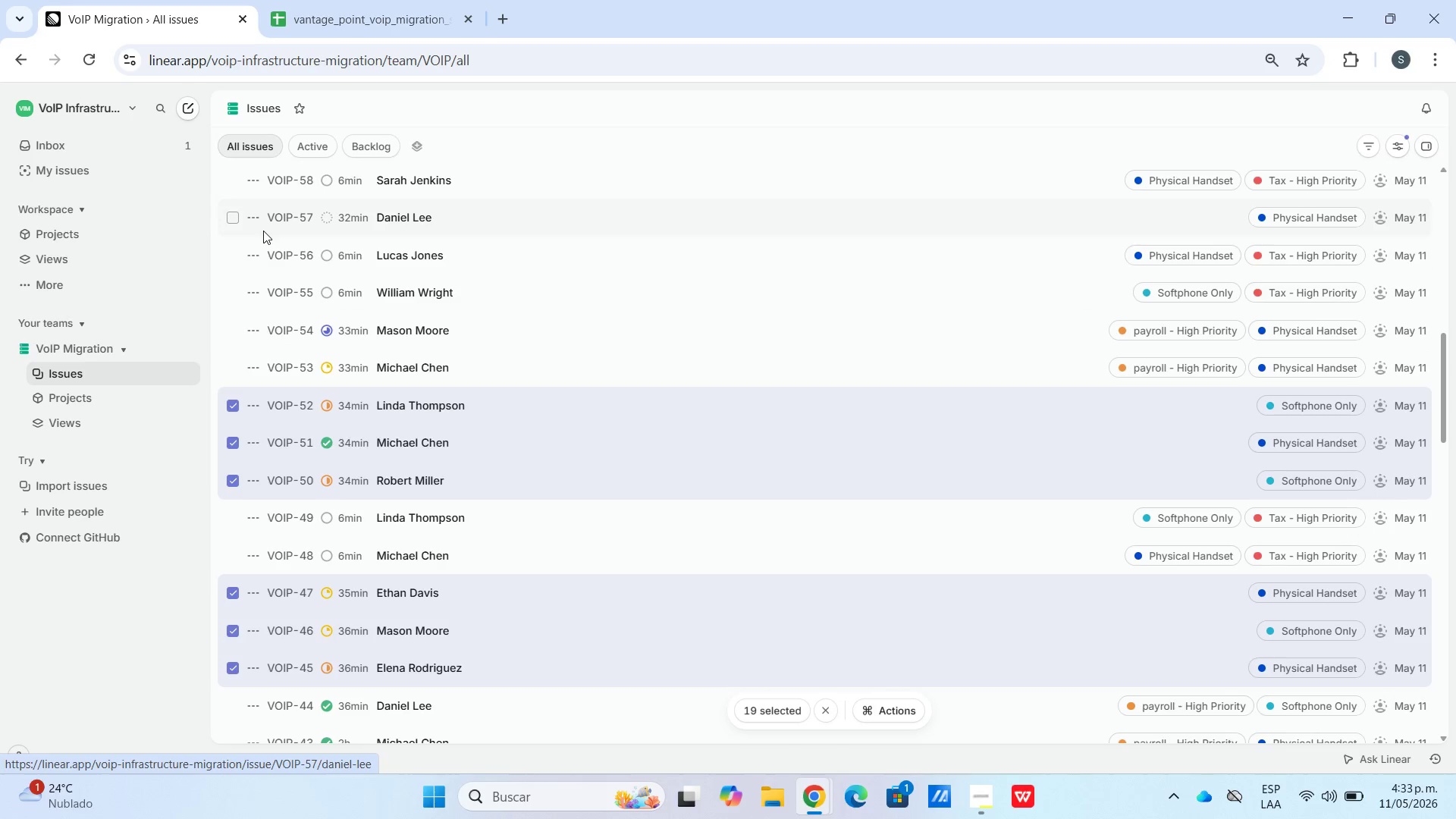 
left_click([231, 214])
 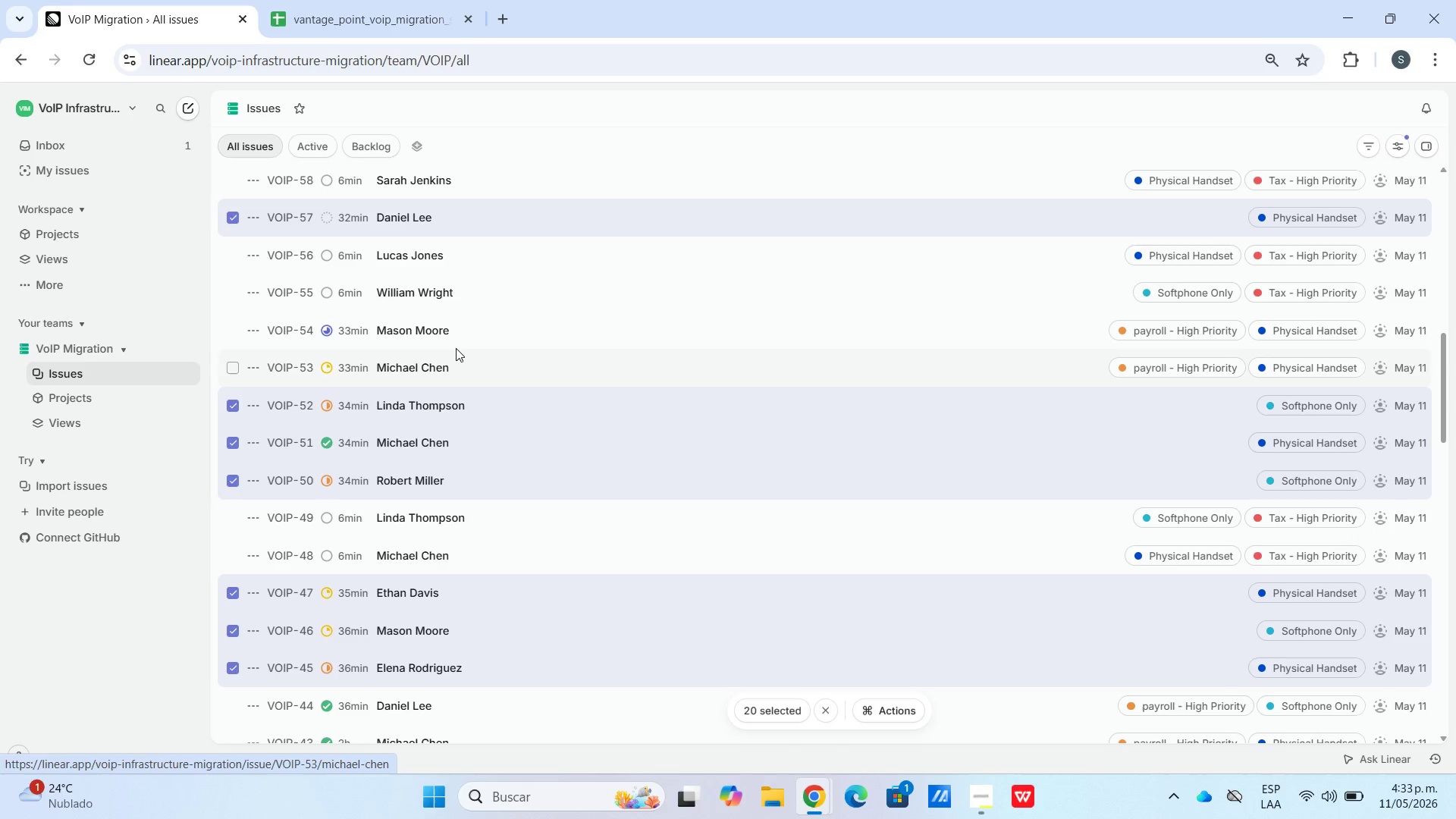 
wait(7.86)
 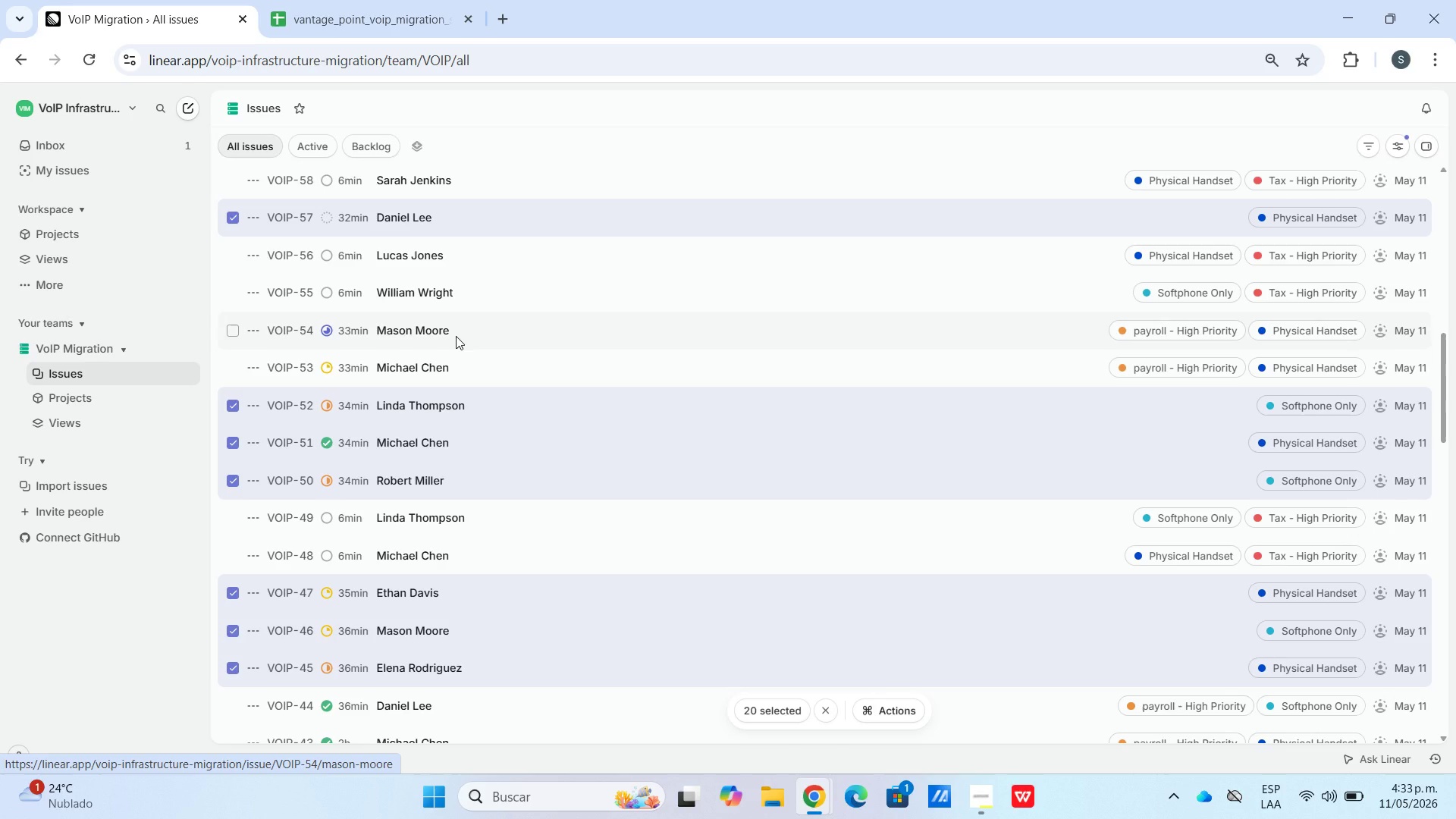 
scroll: coordinate [432, 392], scroll_direction: up, amount: 2.0
 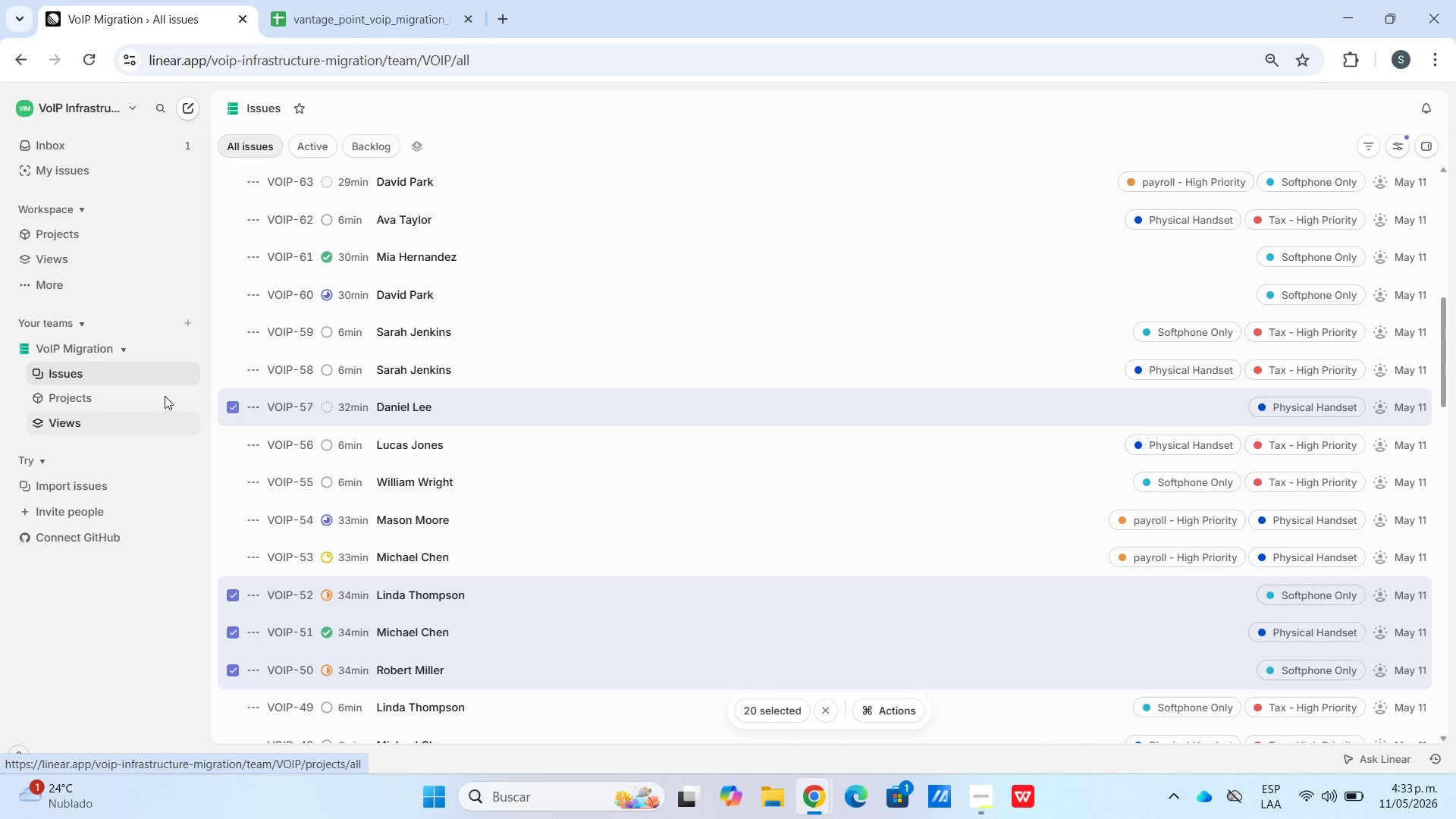 
mouse_move([231, 350])
 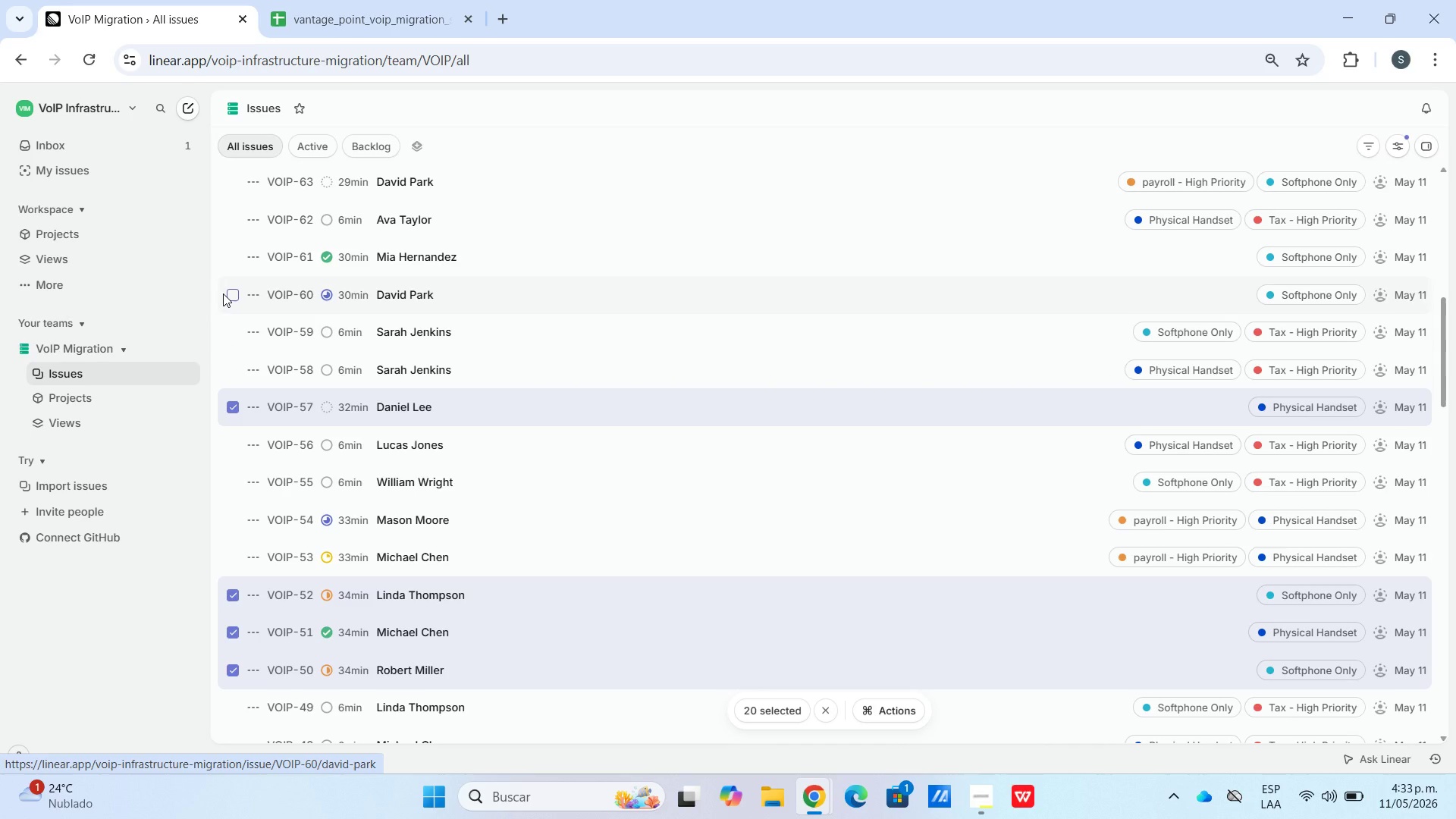 
left_click([223, 293])
 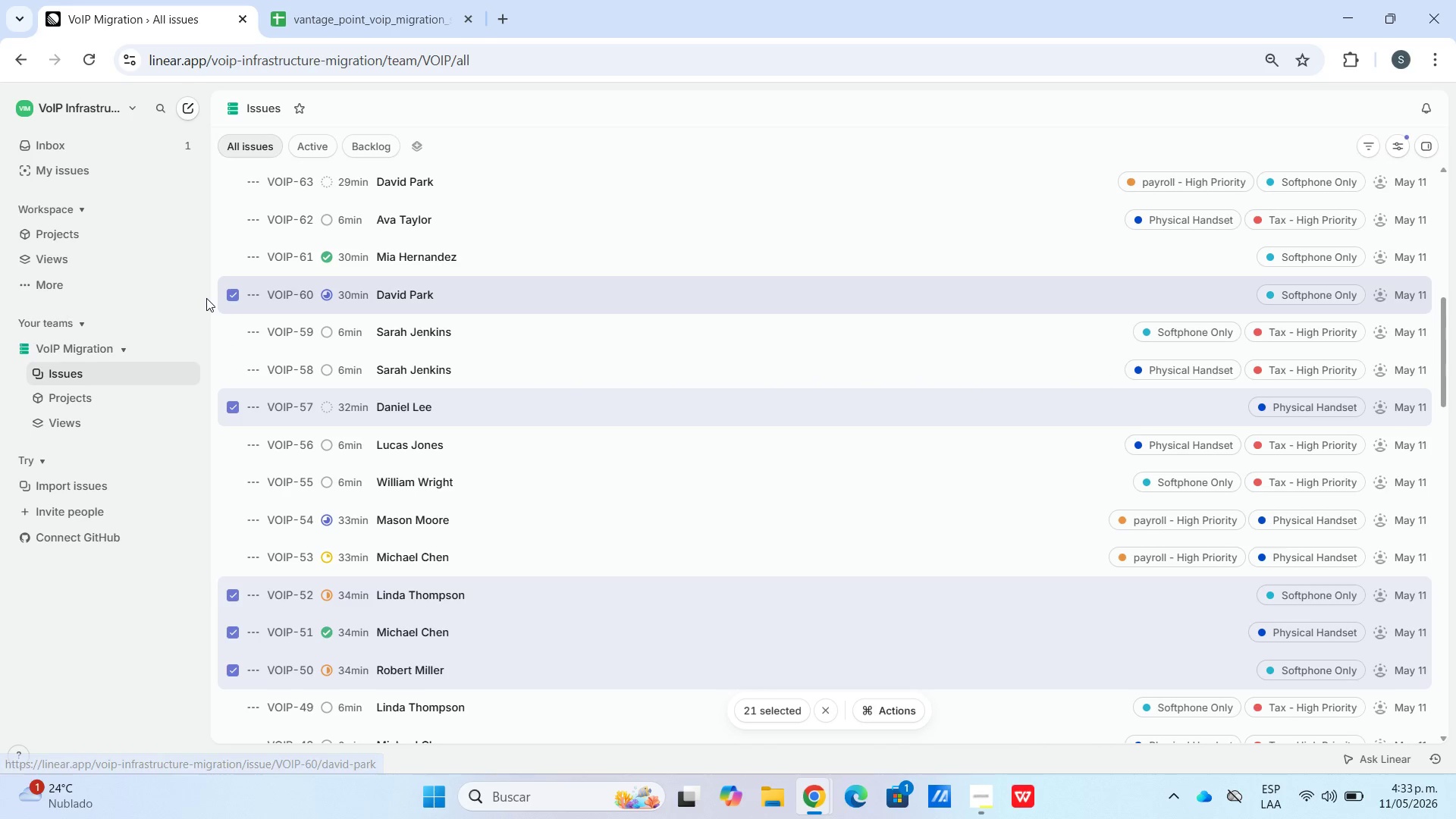 
left_click([232, 247])
 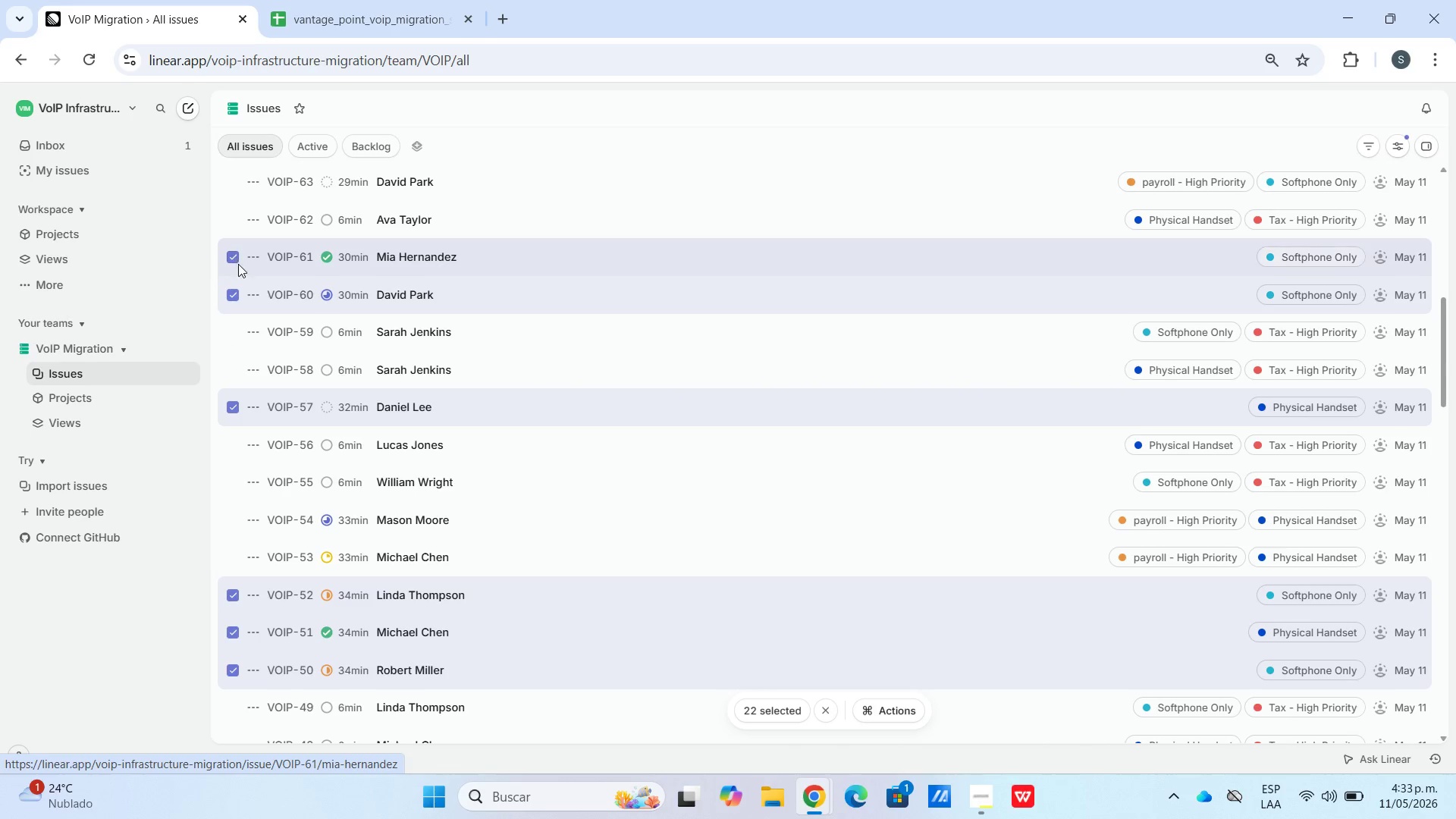 
scroll: coordinate [238, 265], scroll_direction: up, amount: 2.0
 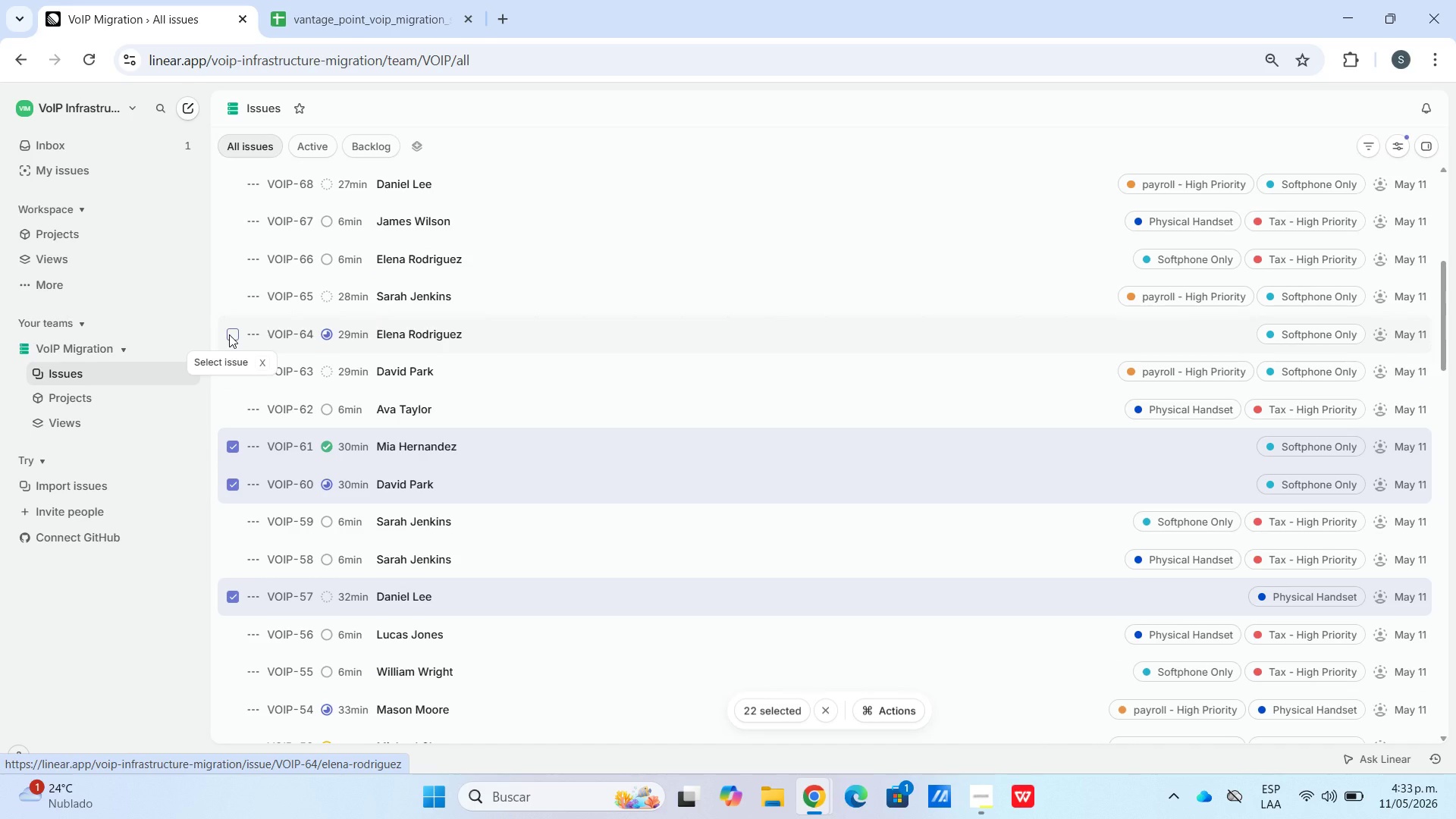 
left_click([229, 334])
 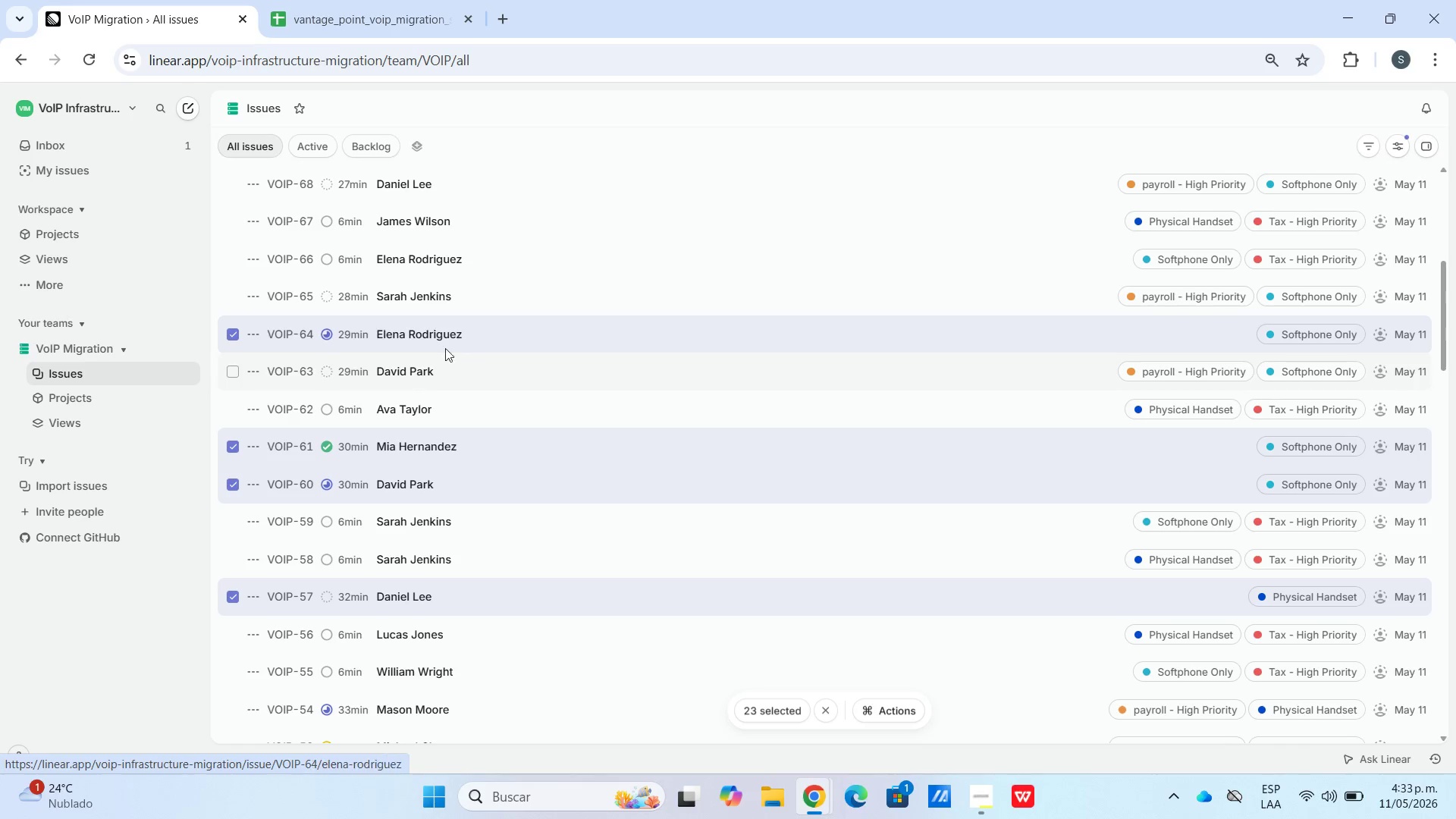 
scroll: coordinate [618, 373], scroll_direction: up, amount: 4.0
 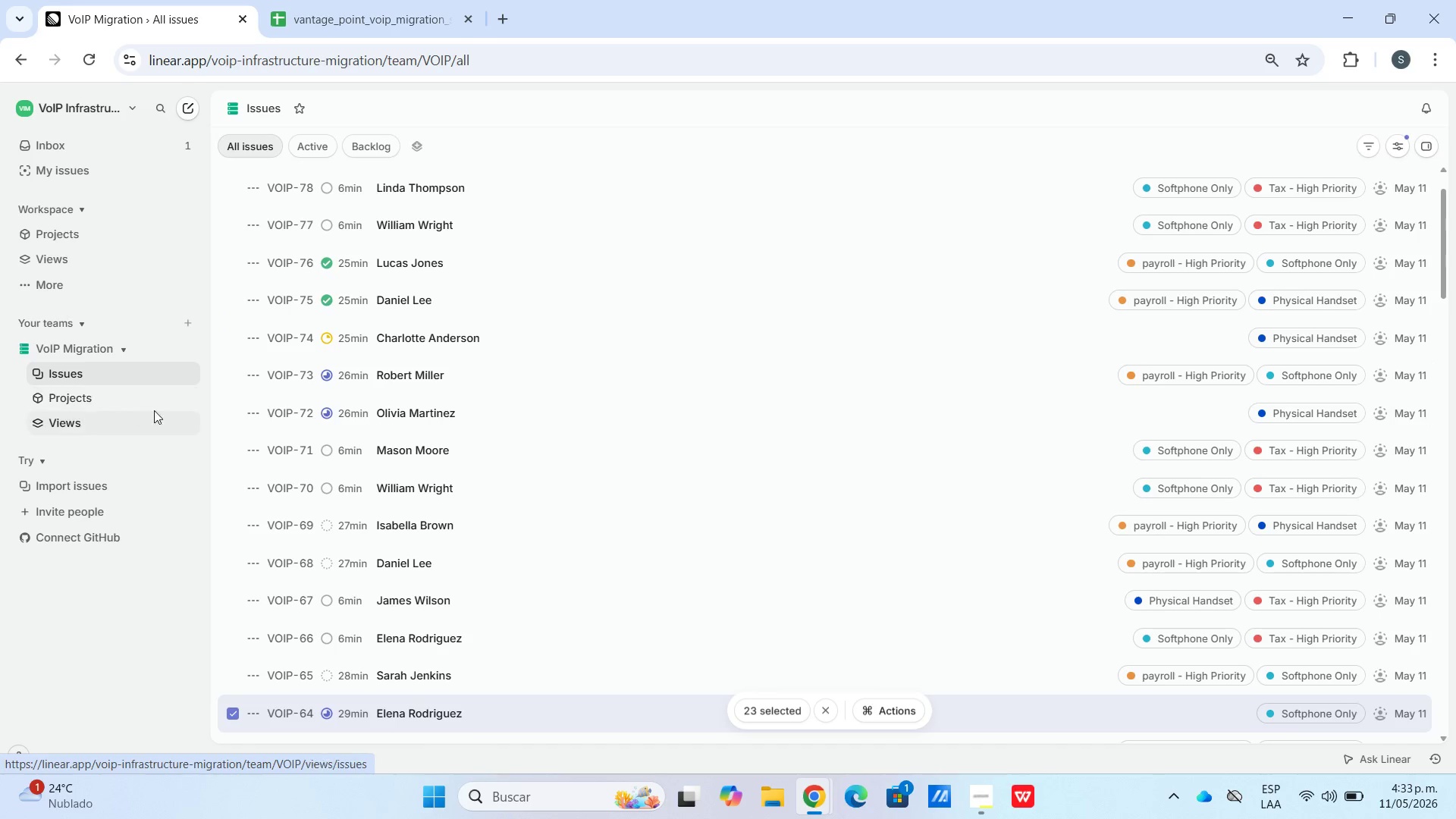 
left_click([230, 414])
 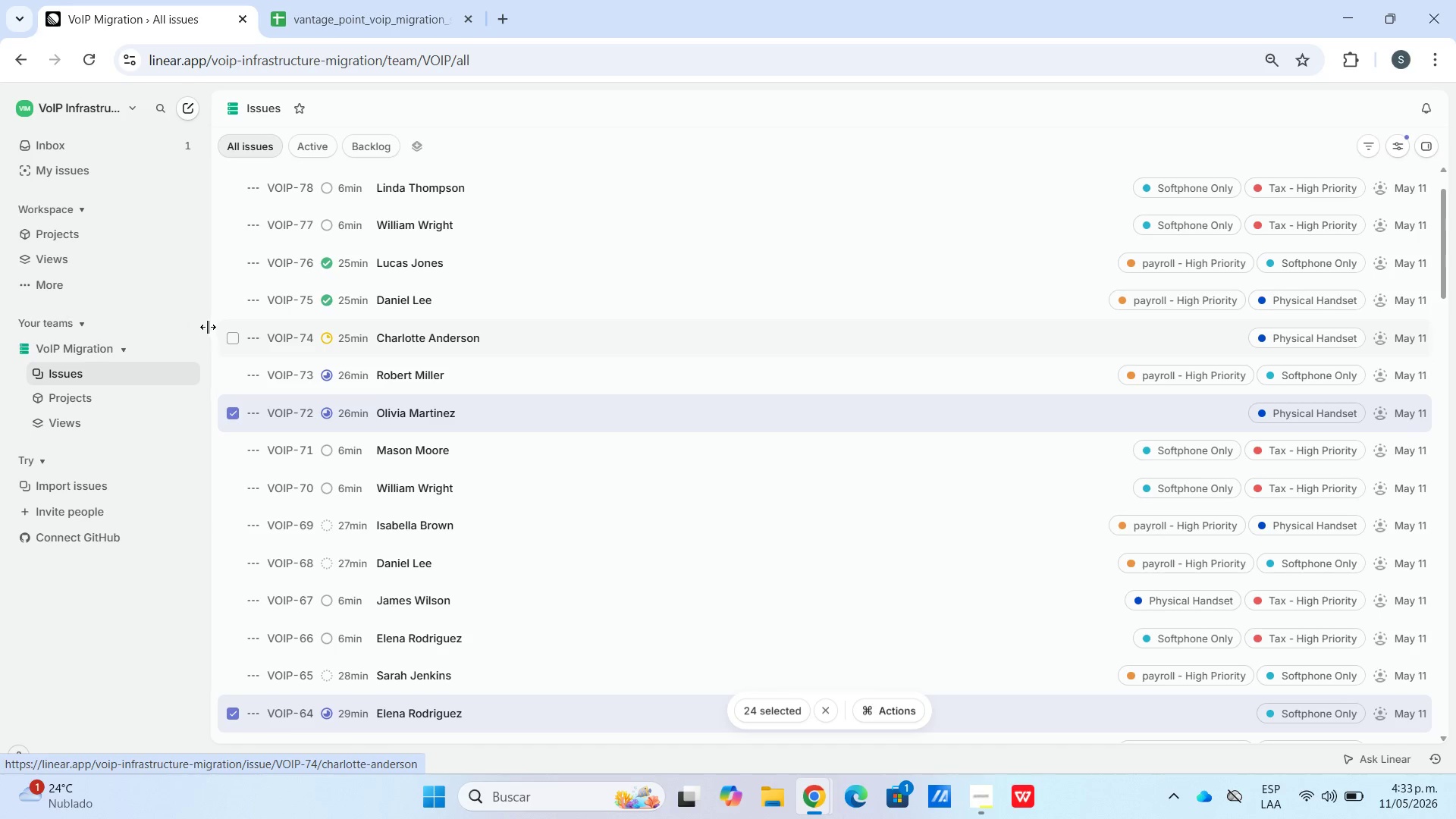 
left_click([228, 333])
 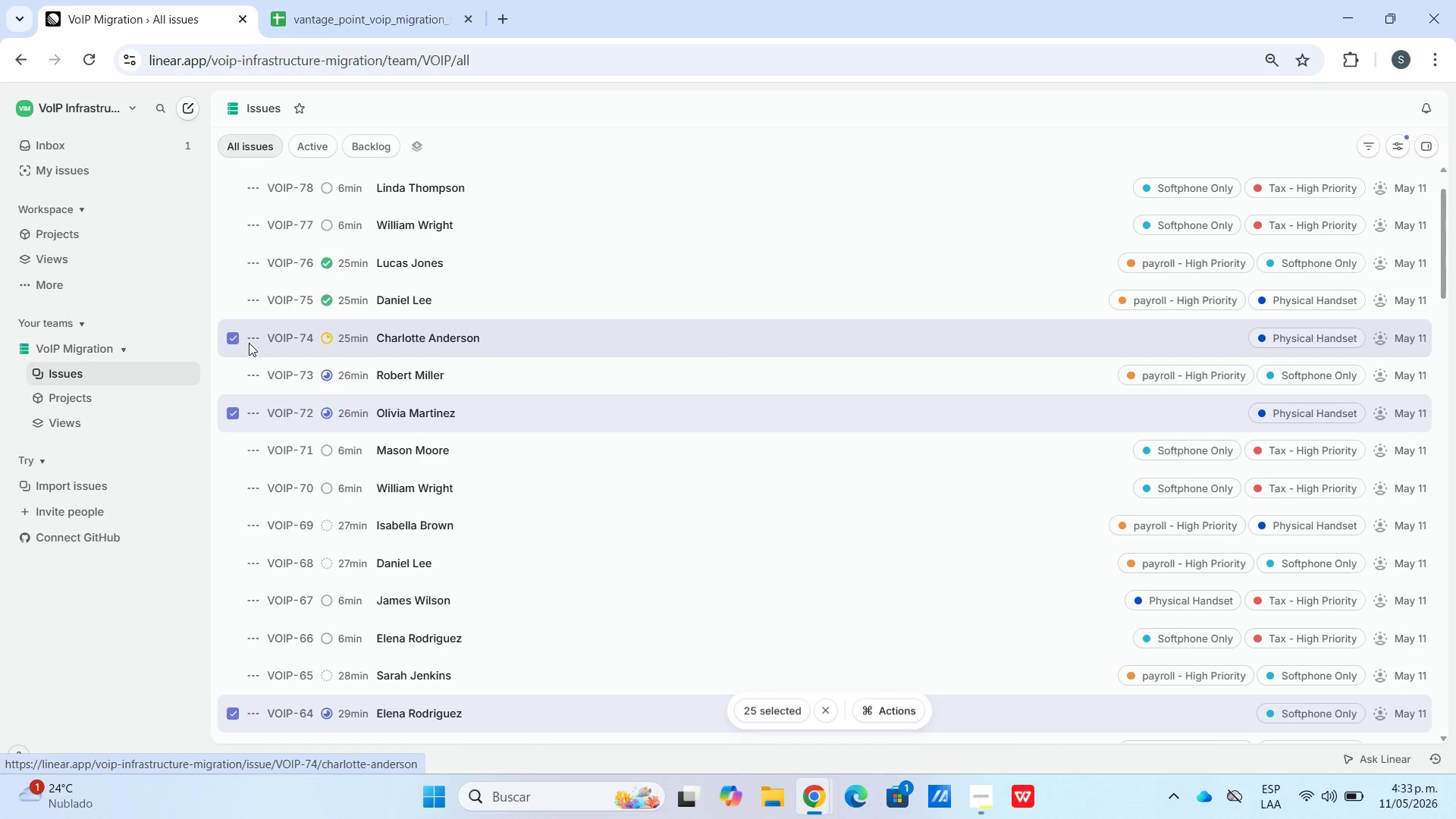 
scroll: coordinate [261, 345], scroll_direction: up, amount: 4.0
 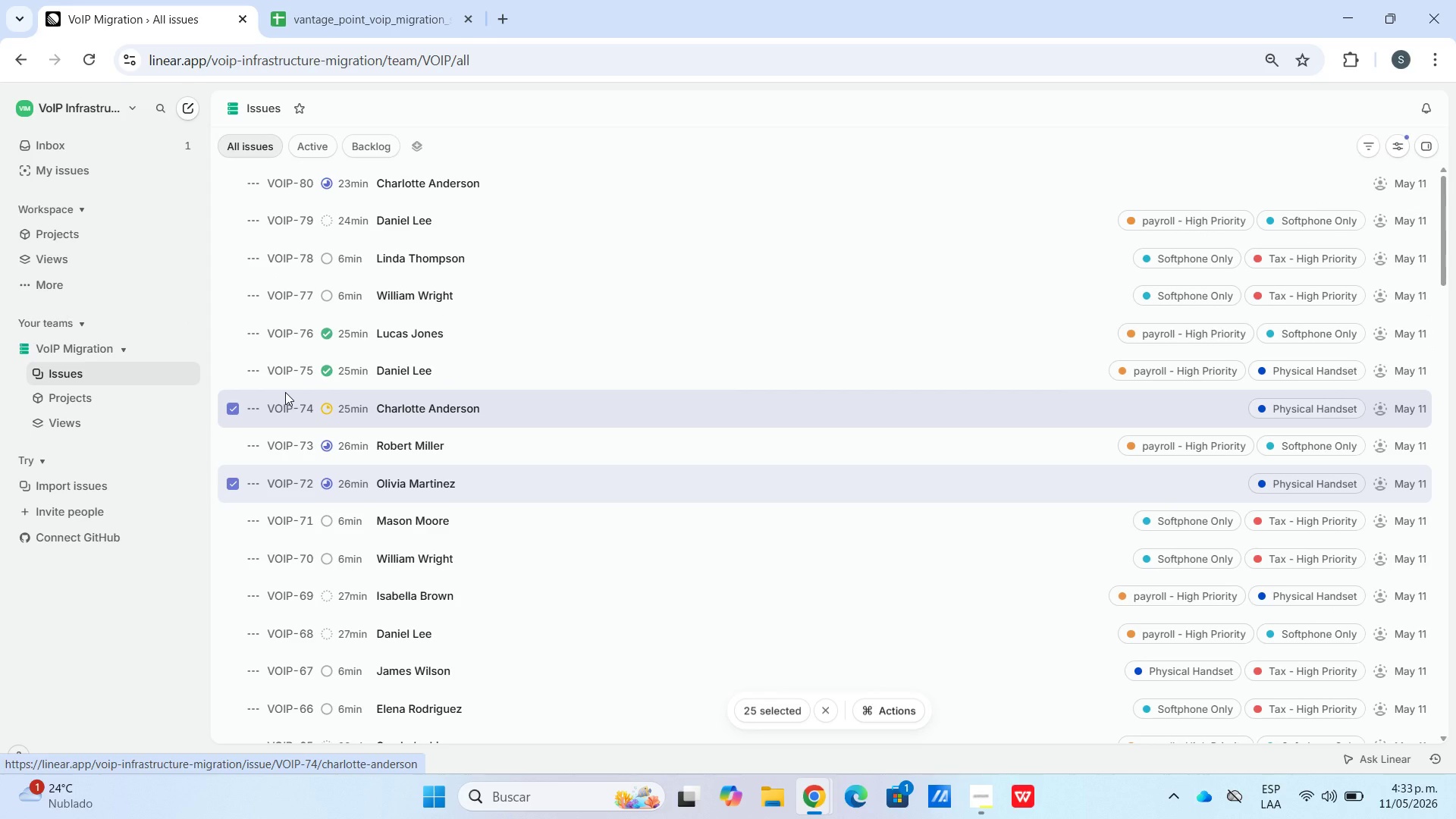 
scroll: coordinate [864, 569], scroll_direction: down, amount: 6.0
 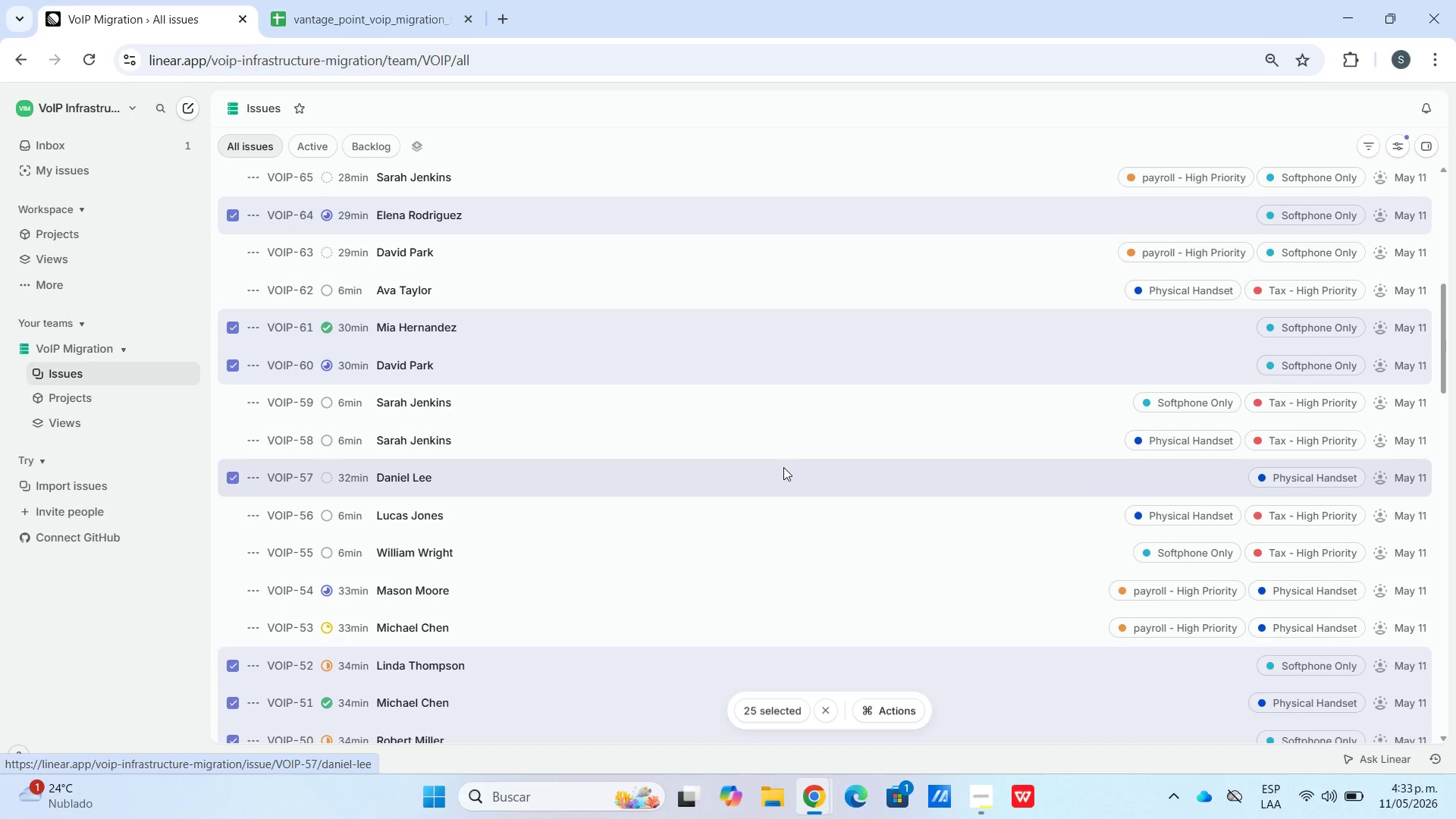 
right_click([783, 470])
 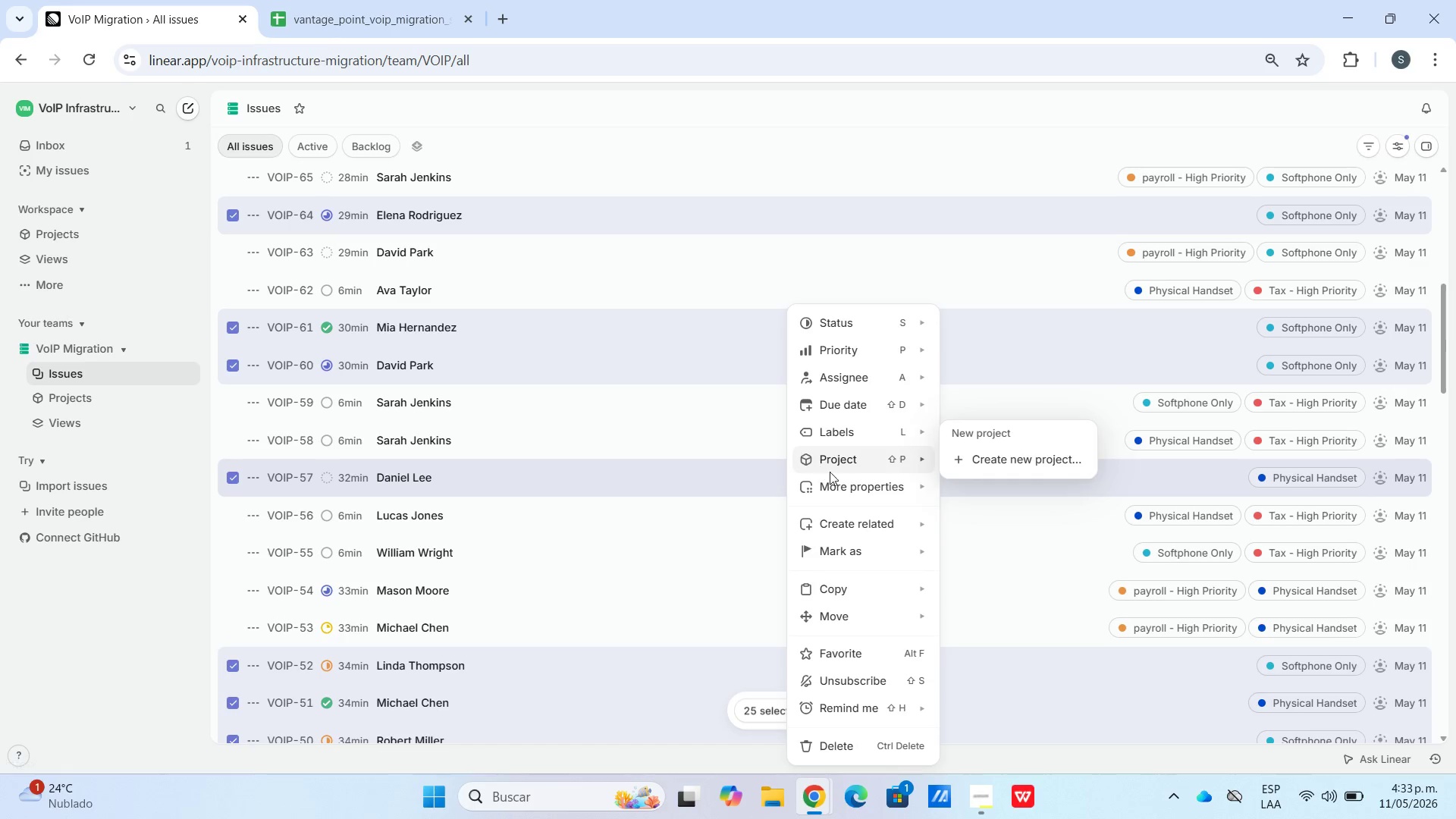 
mouse_move([843, 428])
 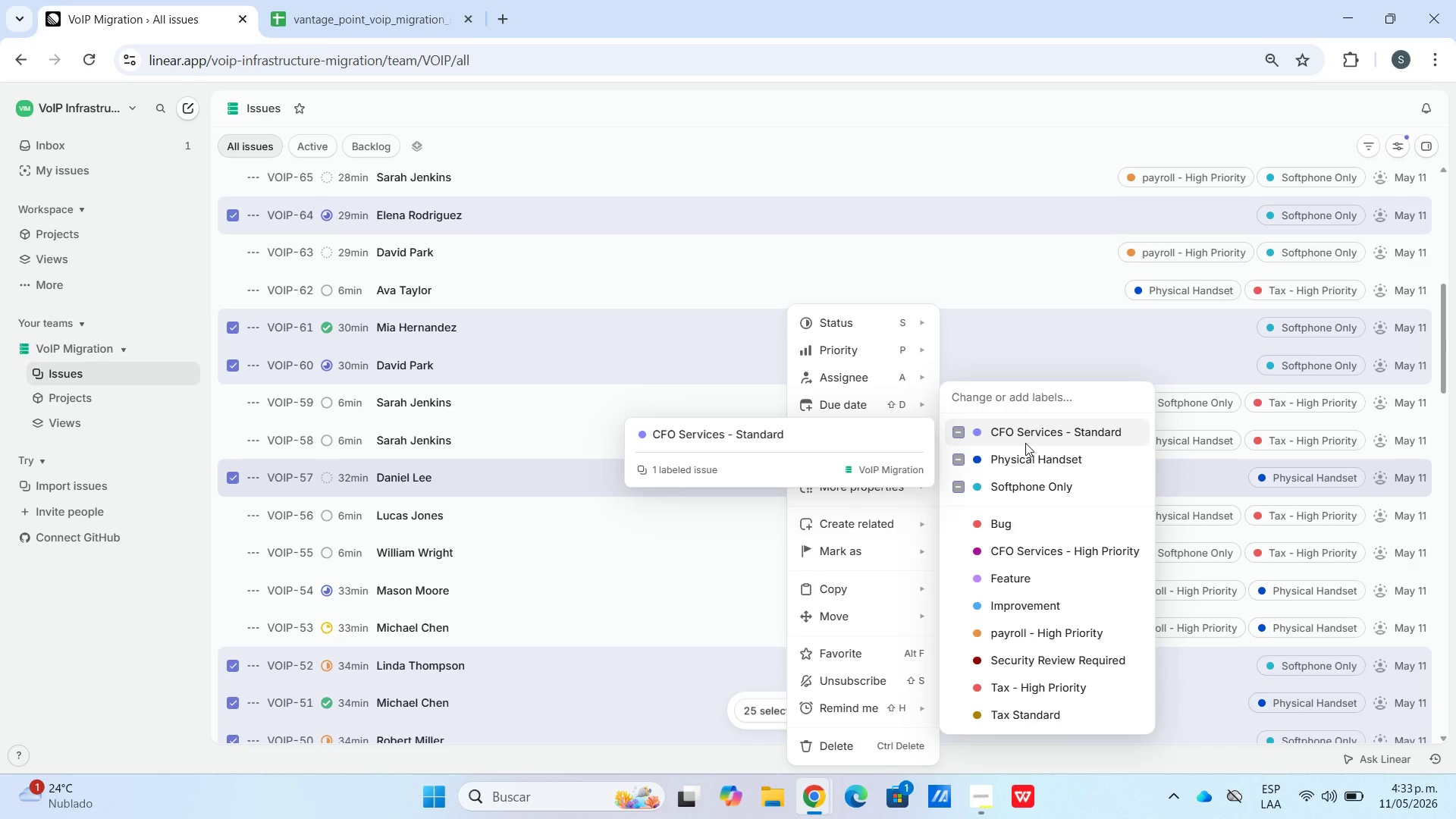 
left_click([1020, 444])
 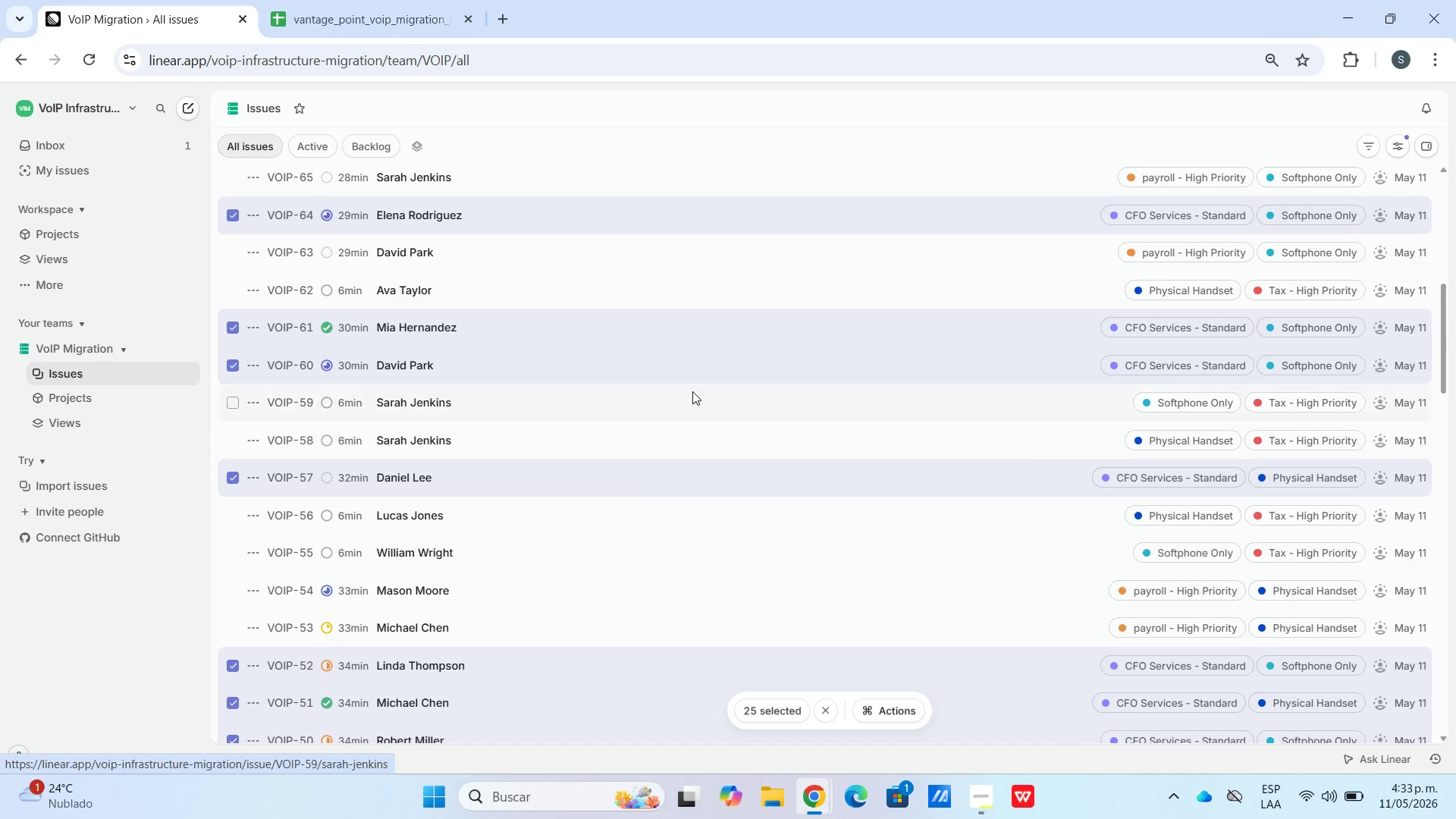 
scroll: coordinate [835, 444], scroll_direction: down, amount: 11.0
 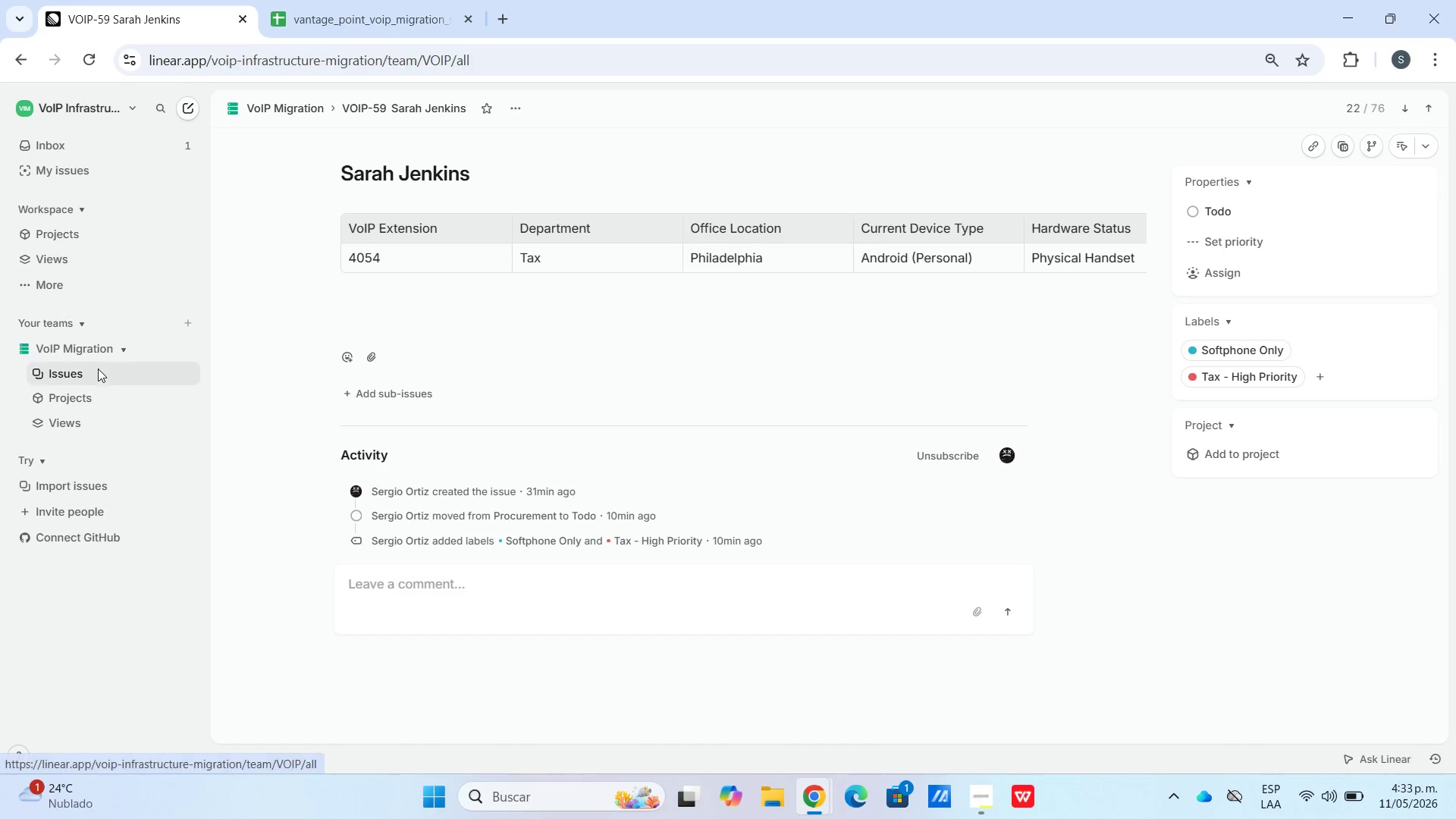 
scroll: coordinate [932, 415], scroll_direction: up, amount: 19.0